 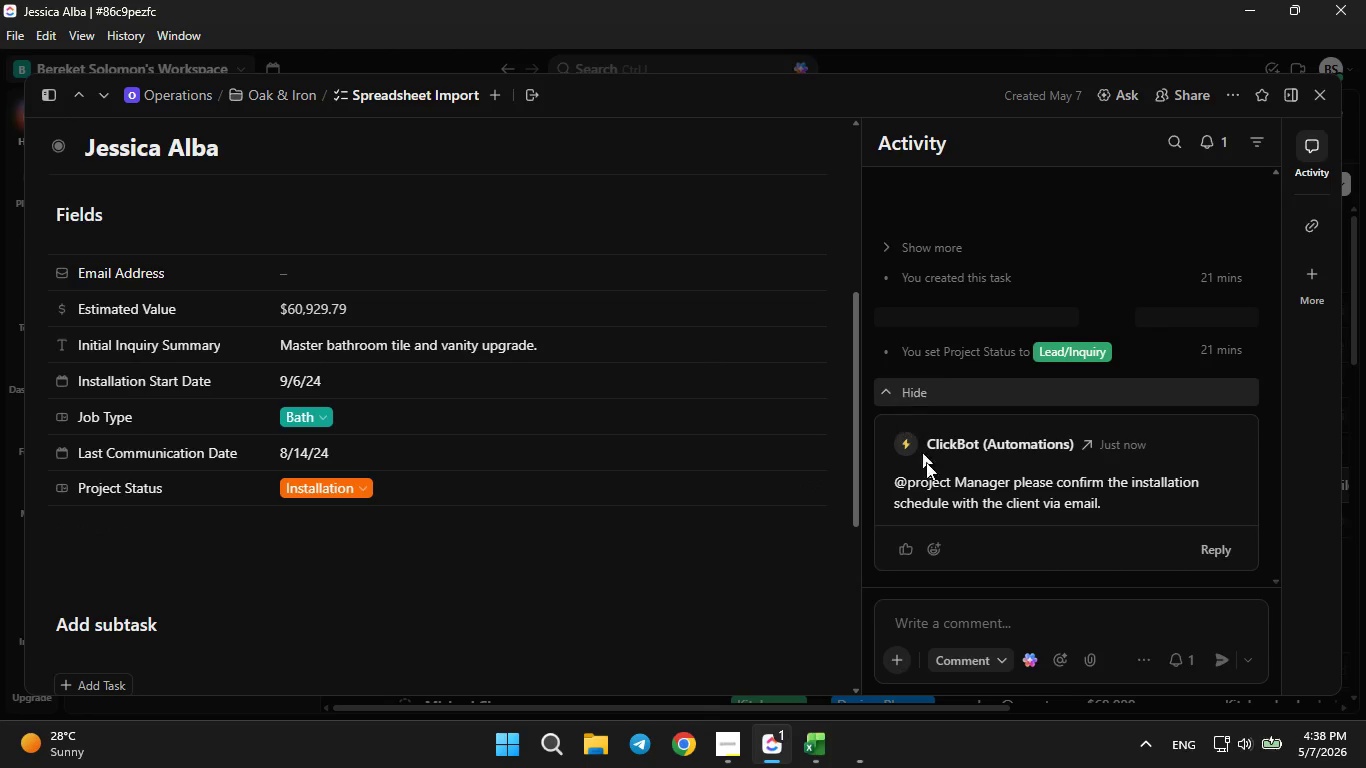 
scroll: coordinate [698, 471], scroll_direction: up, amount: 5.0
 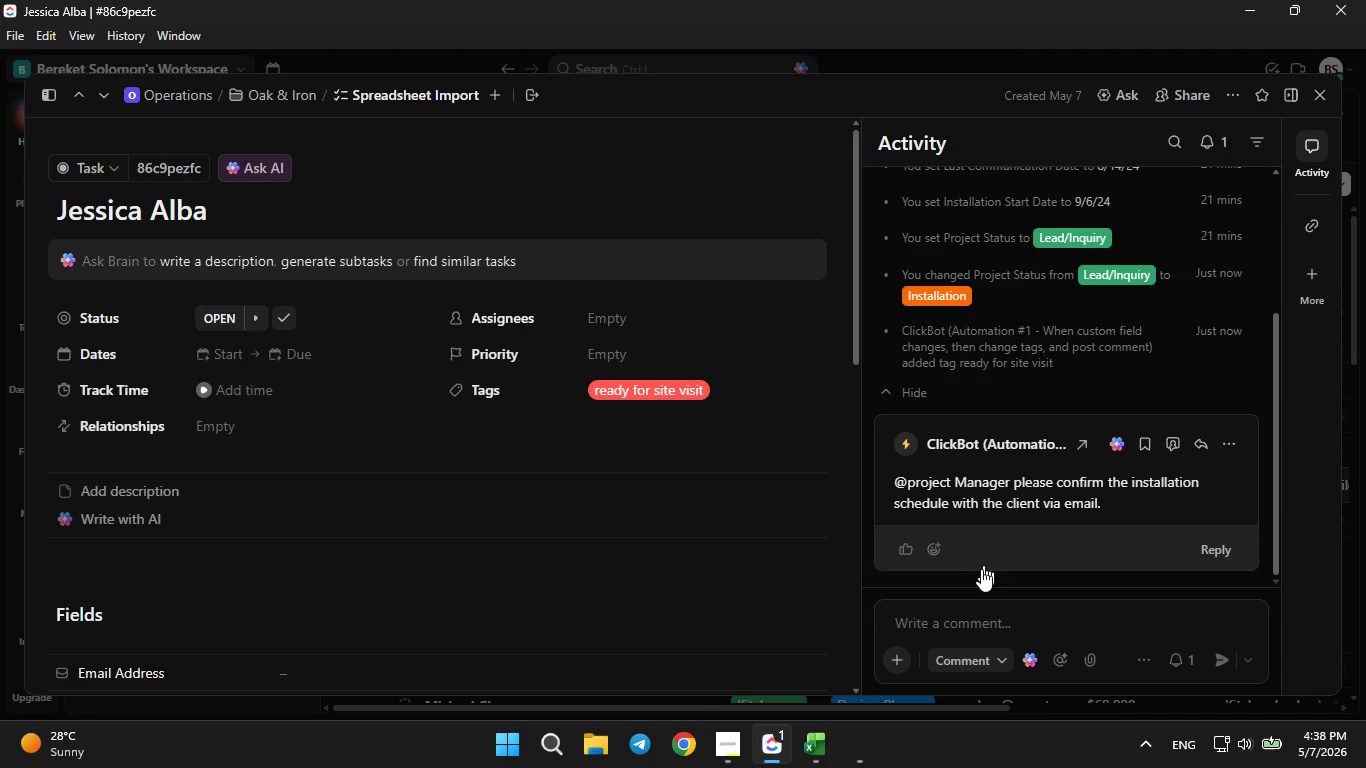 
left_click([1004, 660])
 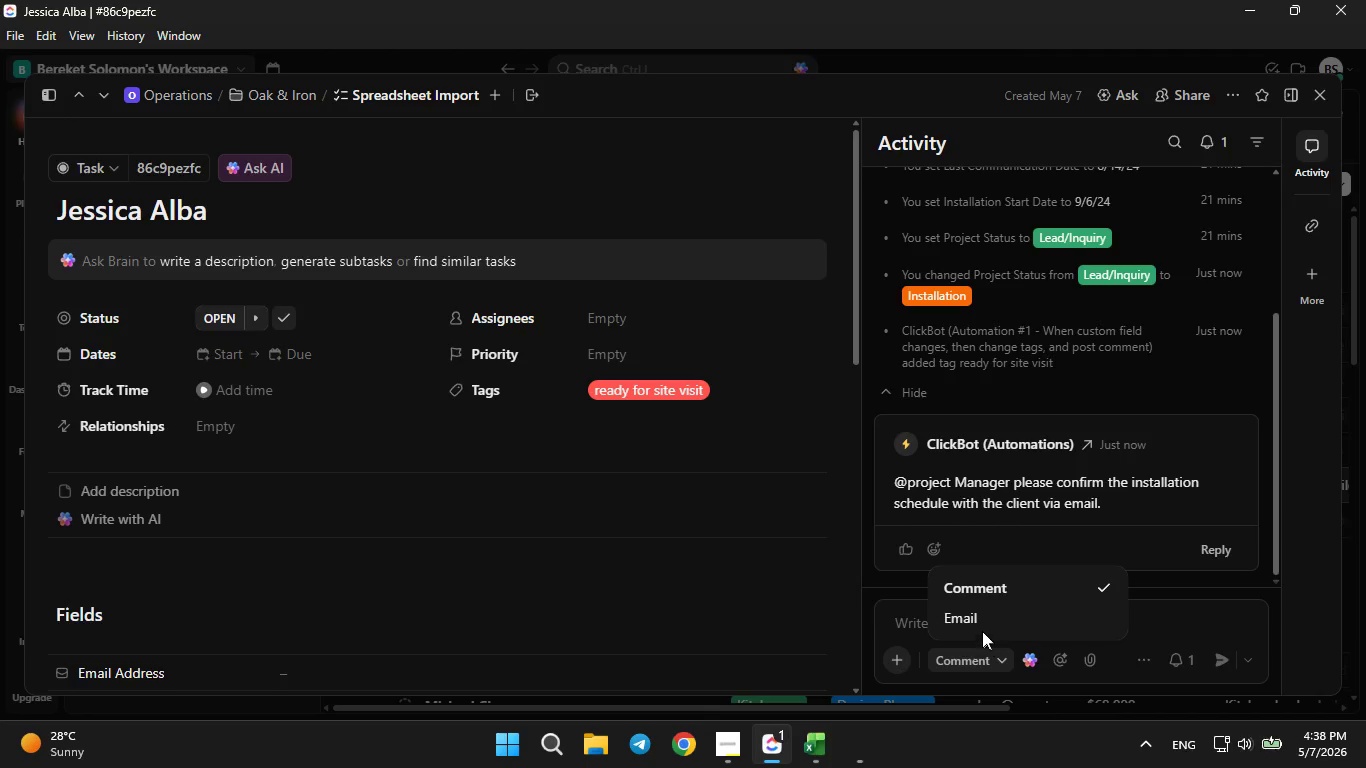 
left_click([967, 619])
 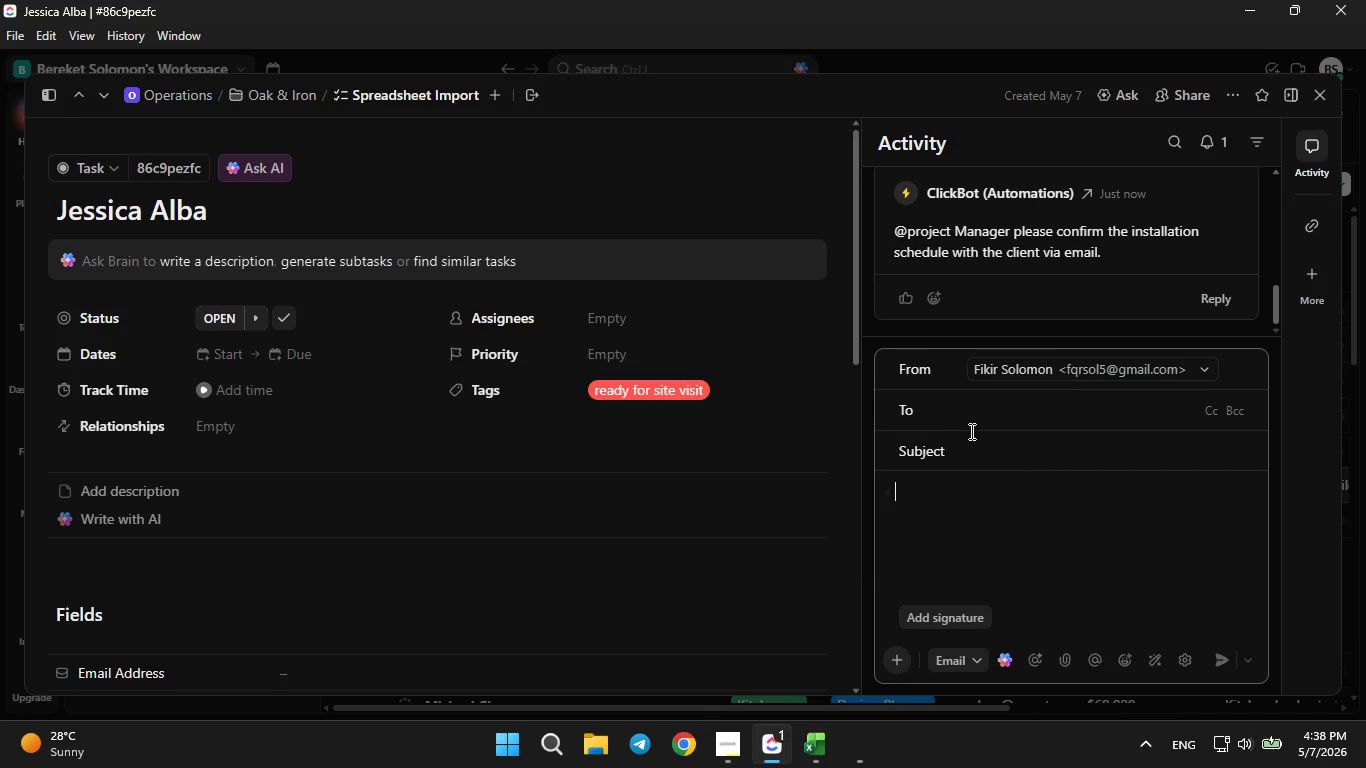 
left_click([1004, 397])
 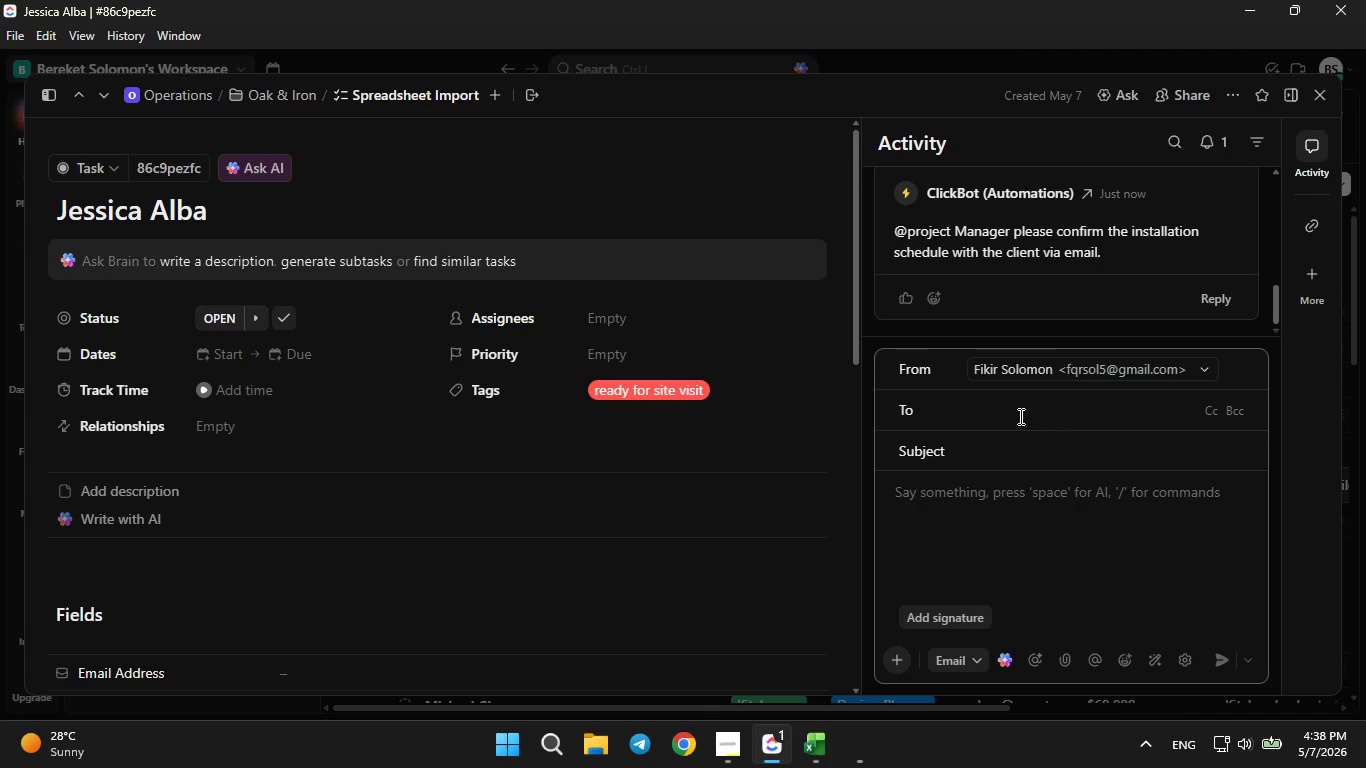 
left_click([1025, 416])
 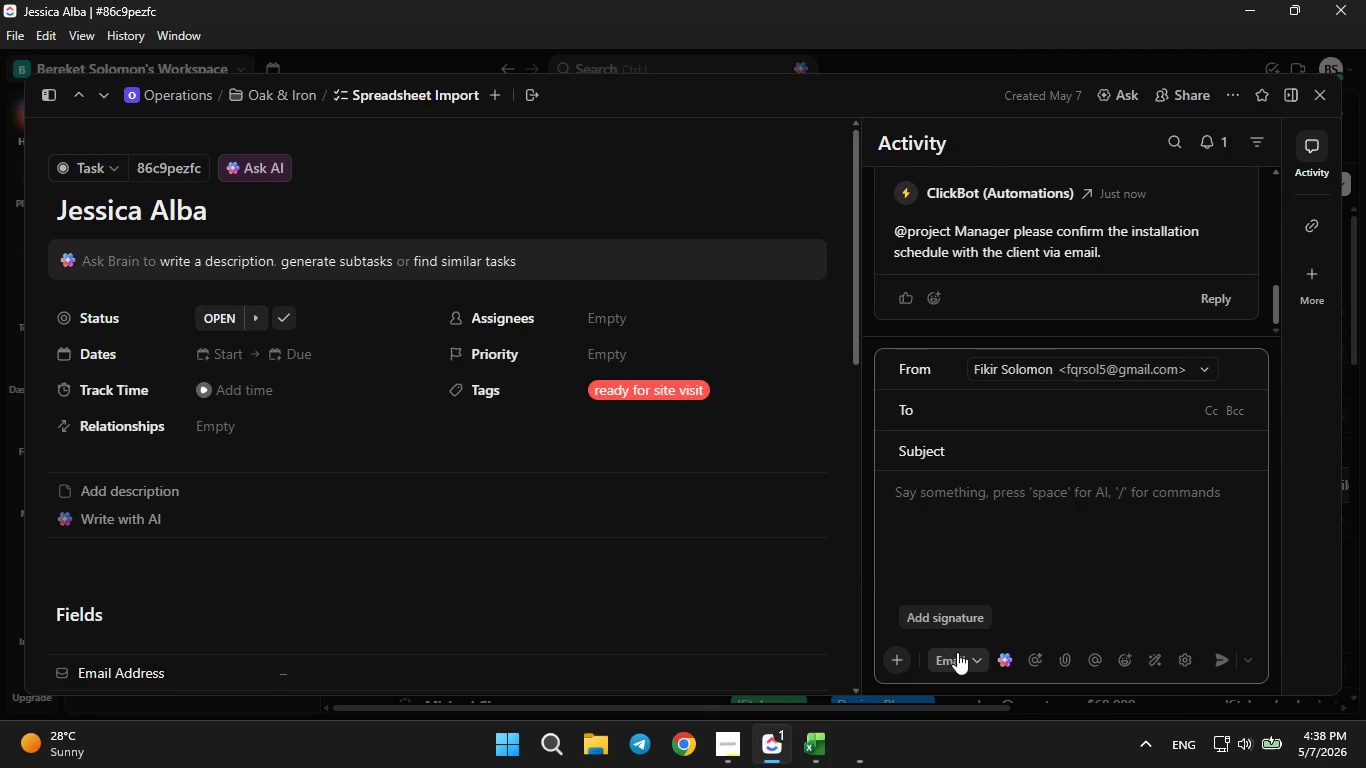 
left_click([959, 656])
 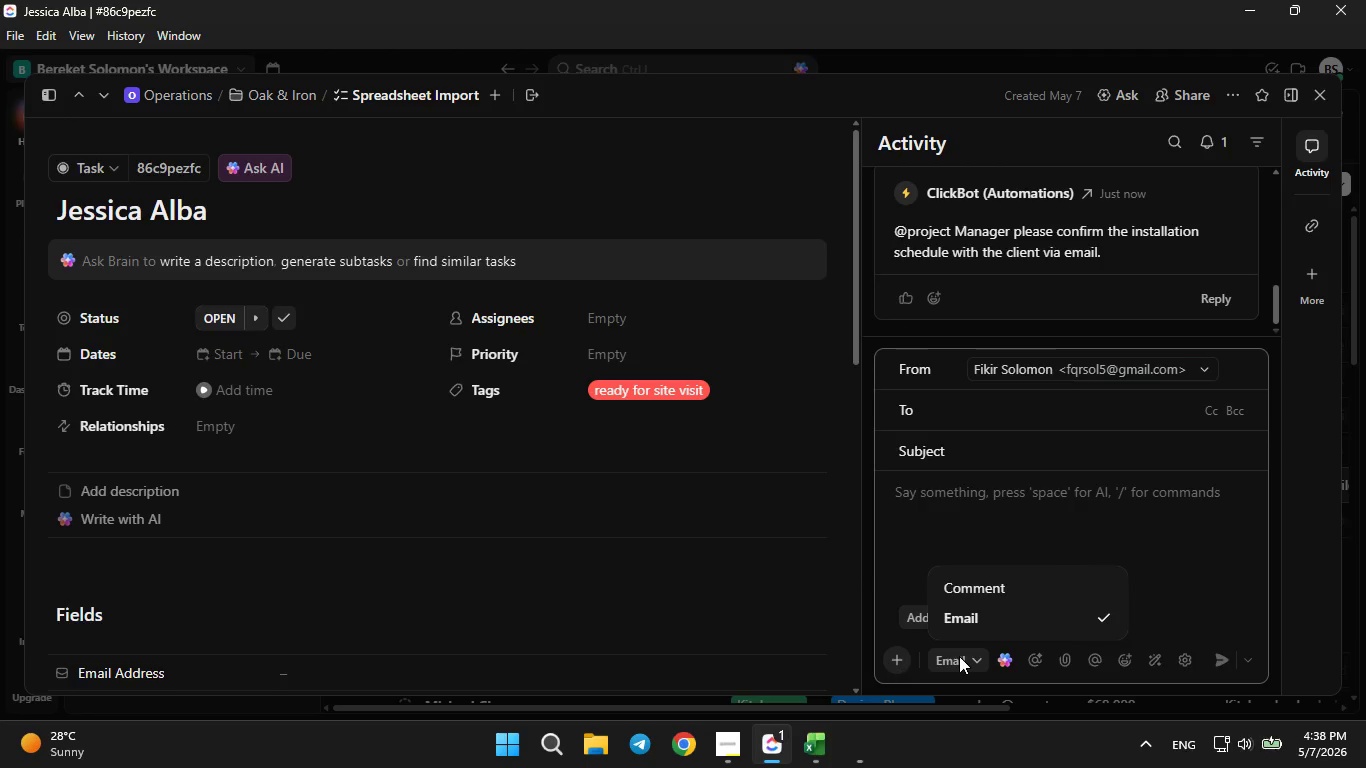 
left_click([959, 656])
 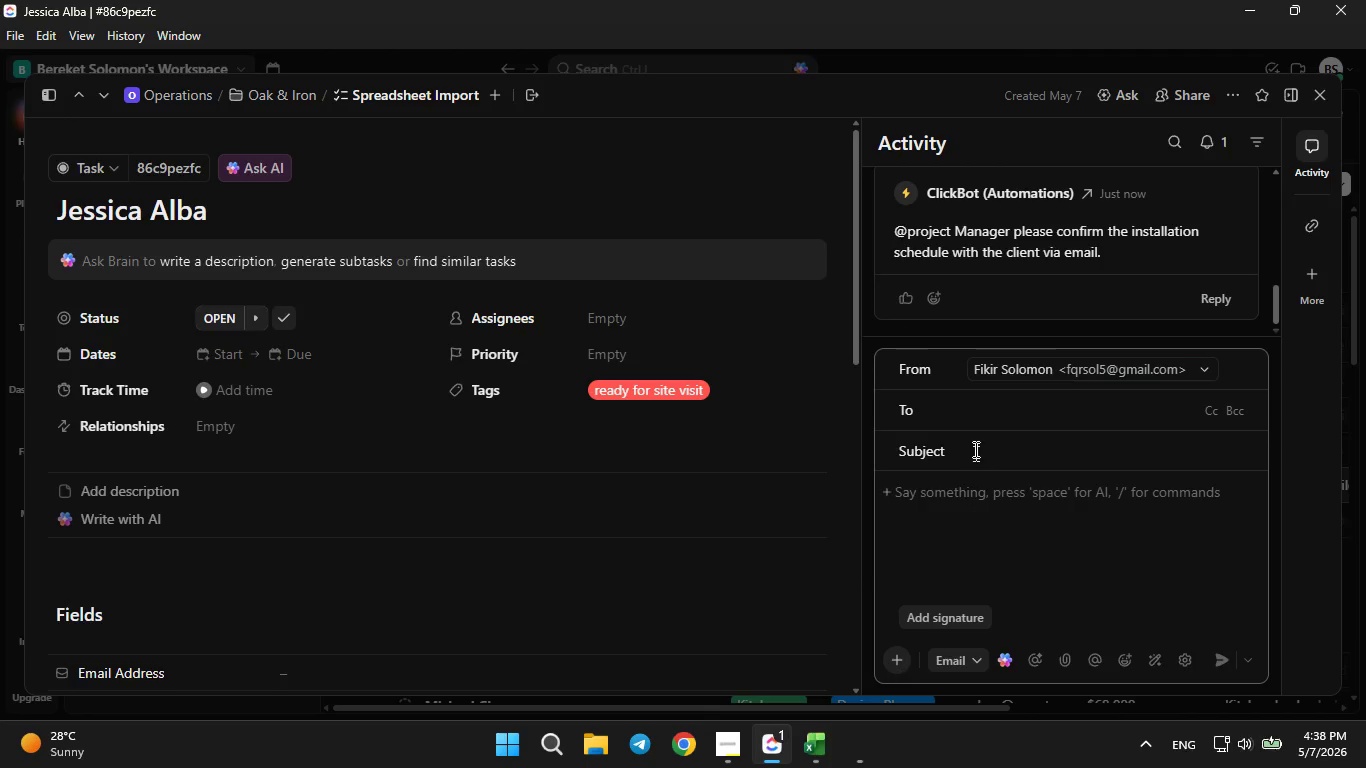 
left_click([976, 442])
 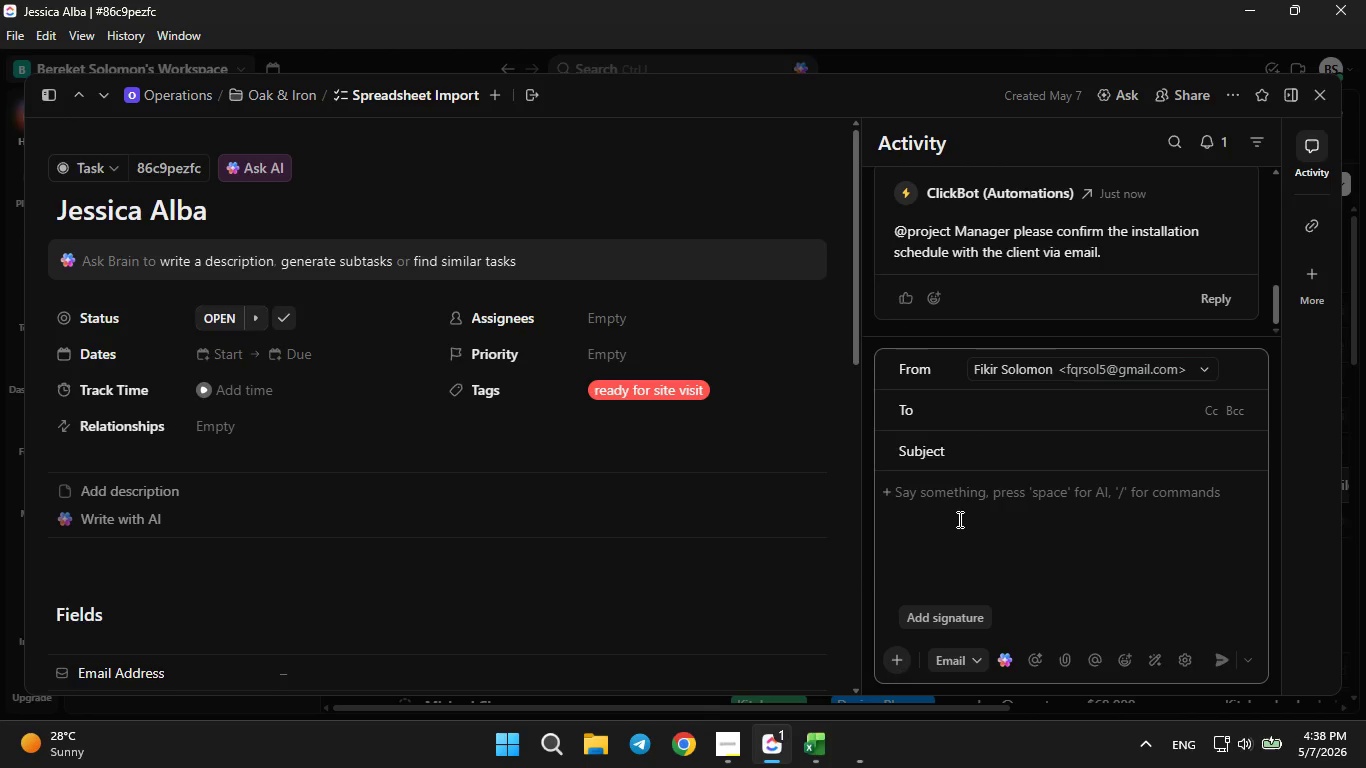 
left_click([958, 520])
 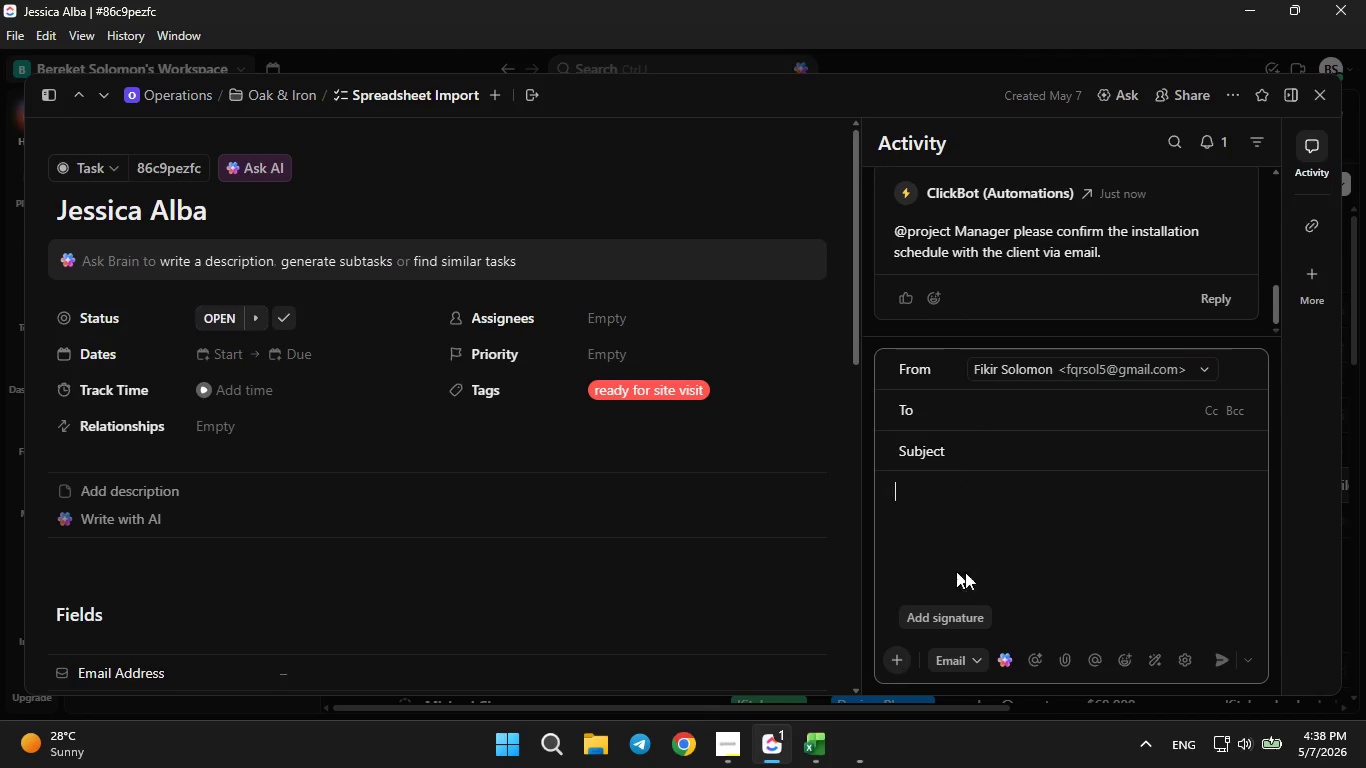 
left_click([813, 593])
 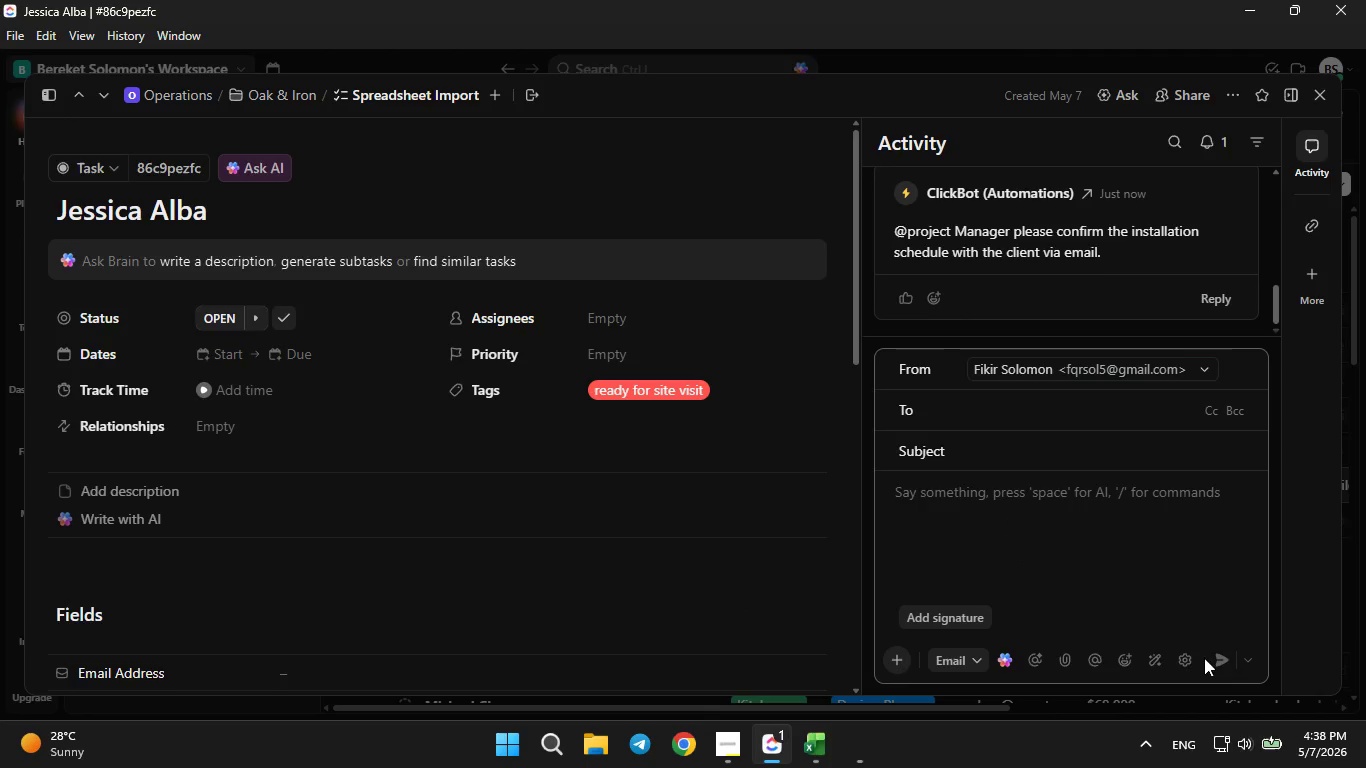 
left_click([996, 407])
 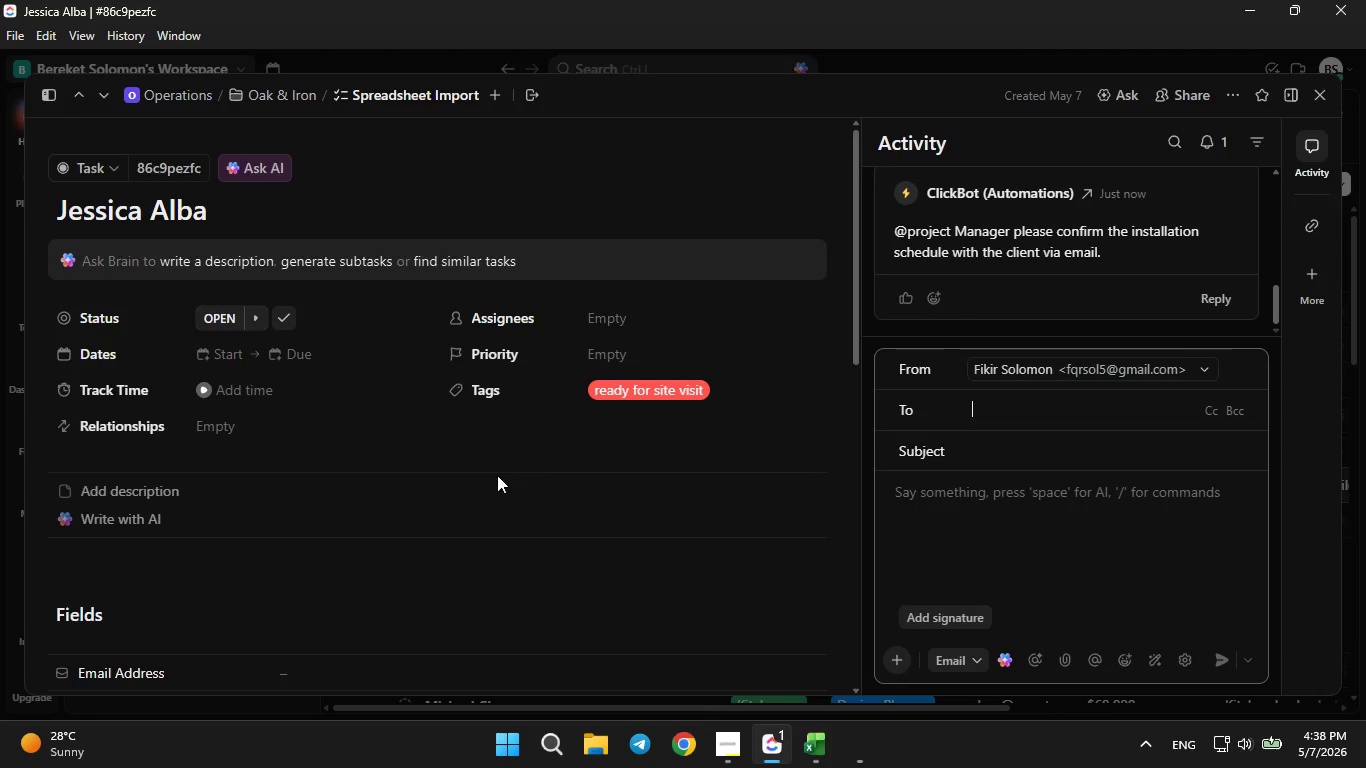 
scroll: coordinate [497, 475], scroll_direction: down, amount: 2.0
 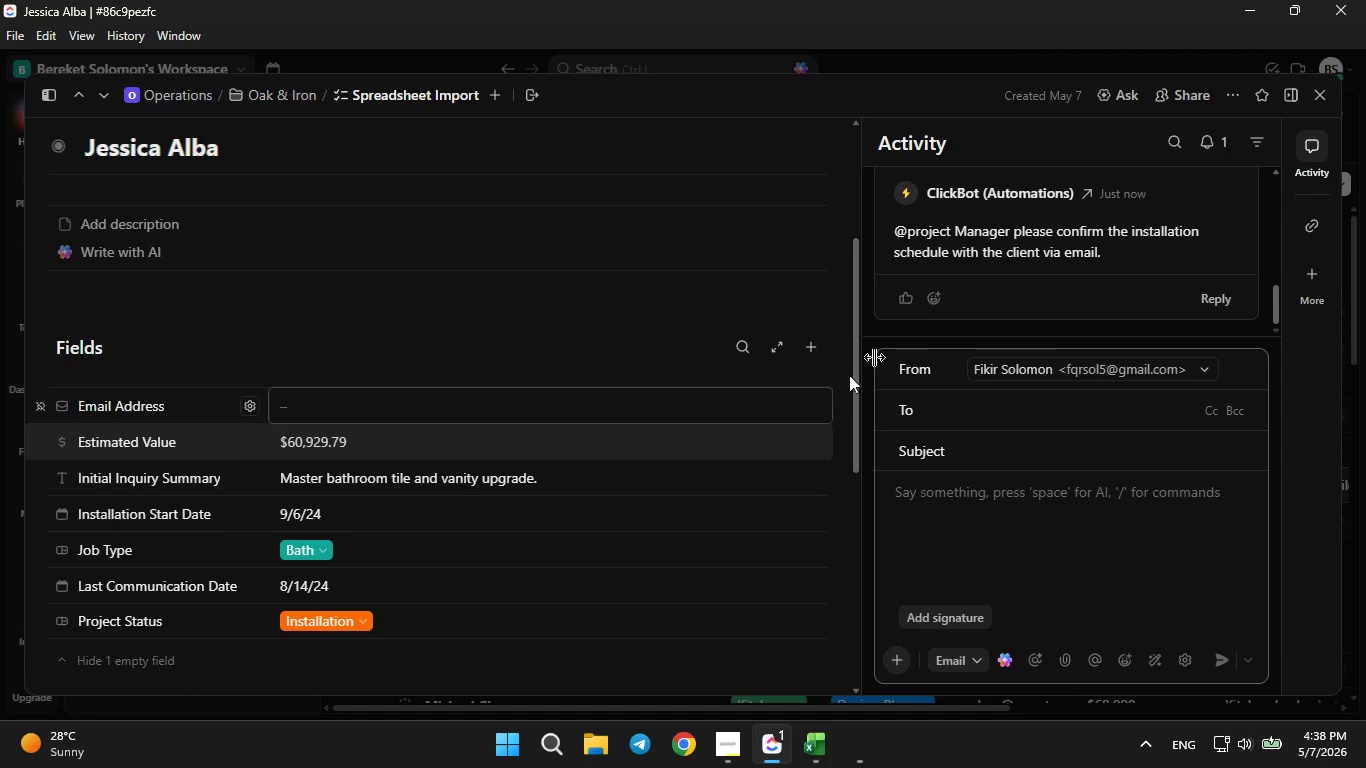 
left_click([1310, 97])
 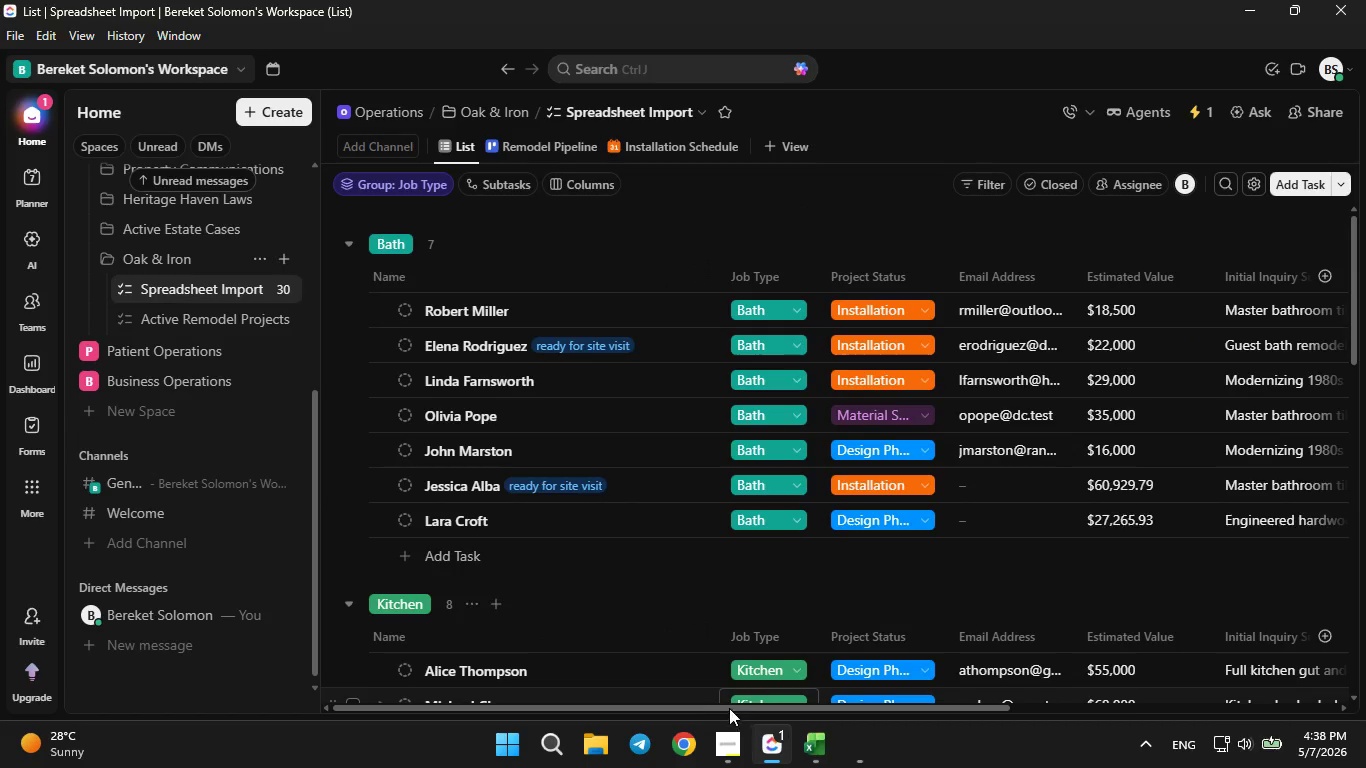 
left_click_drag(start_coordinate=[729, 708], to_coordinate=[637, 694])
 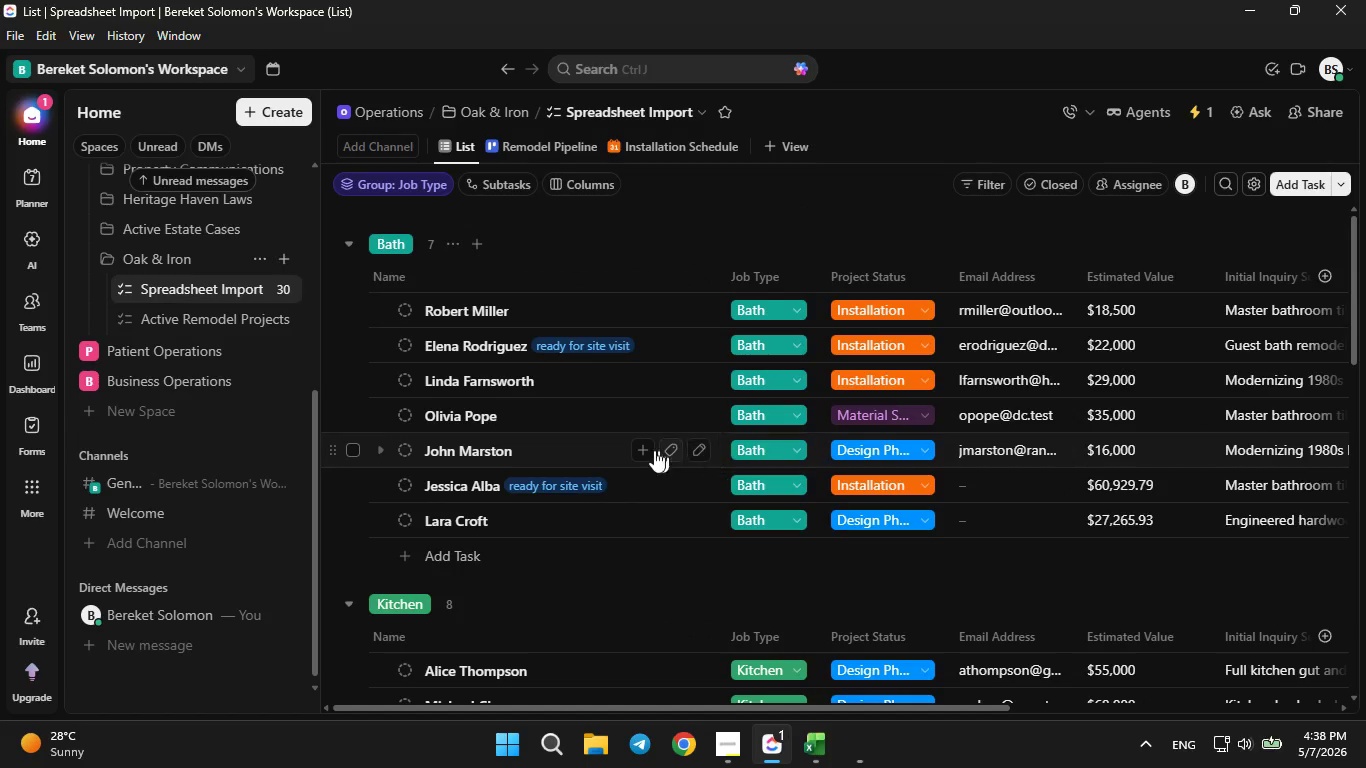 
left_click([570, 450])
 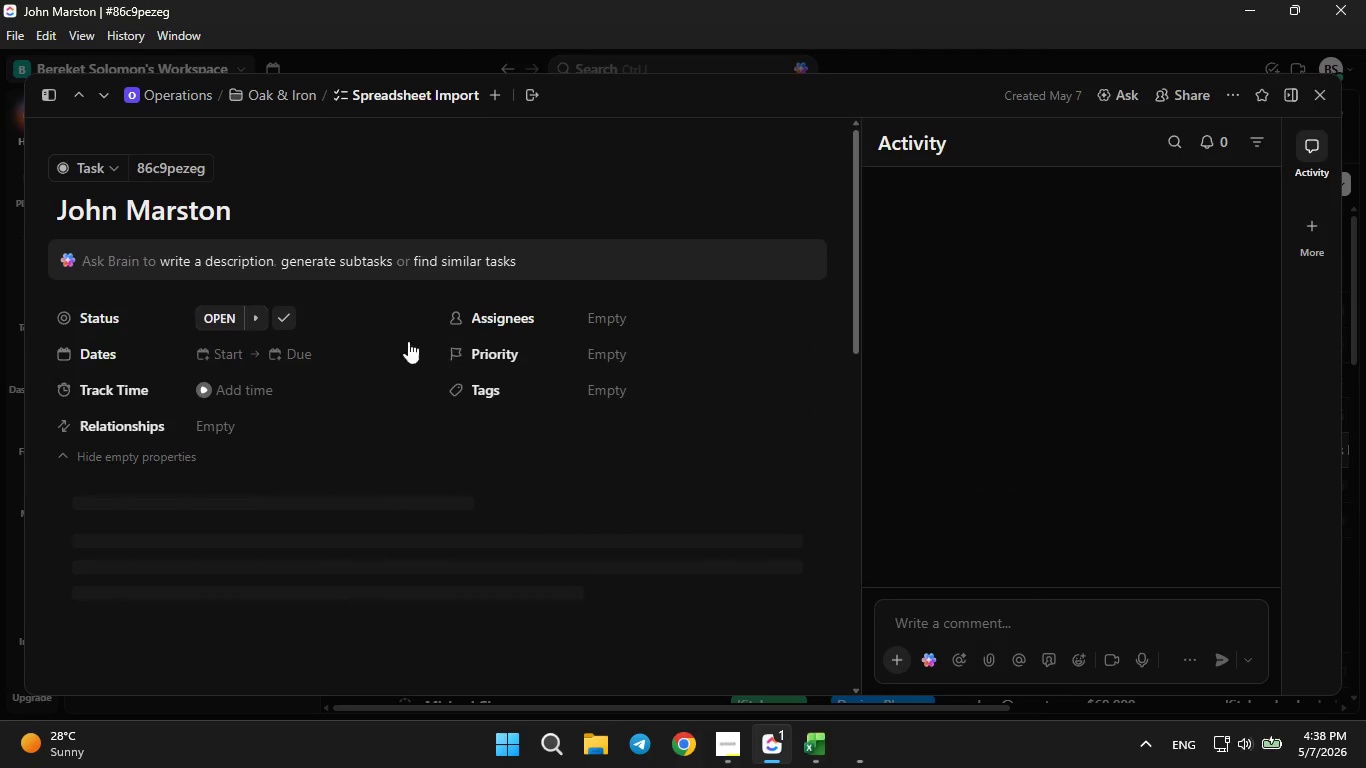 
scroll: coordinate [298, 480], scroll_direction: down, amount: 5.0
 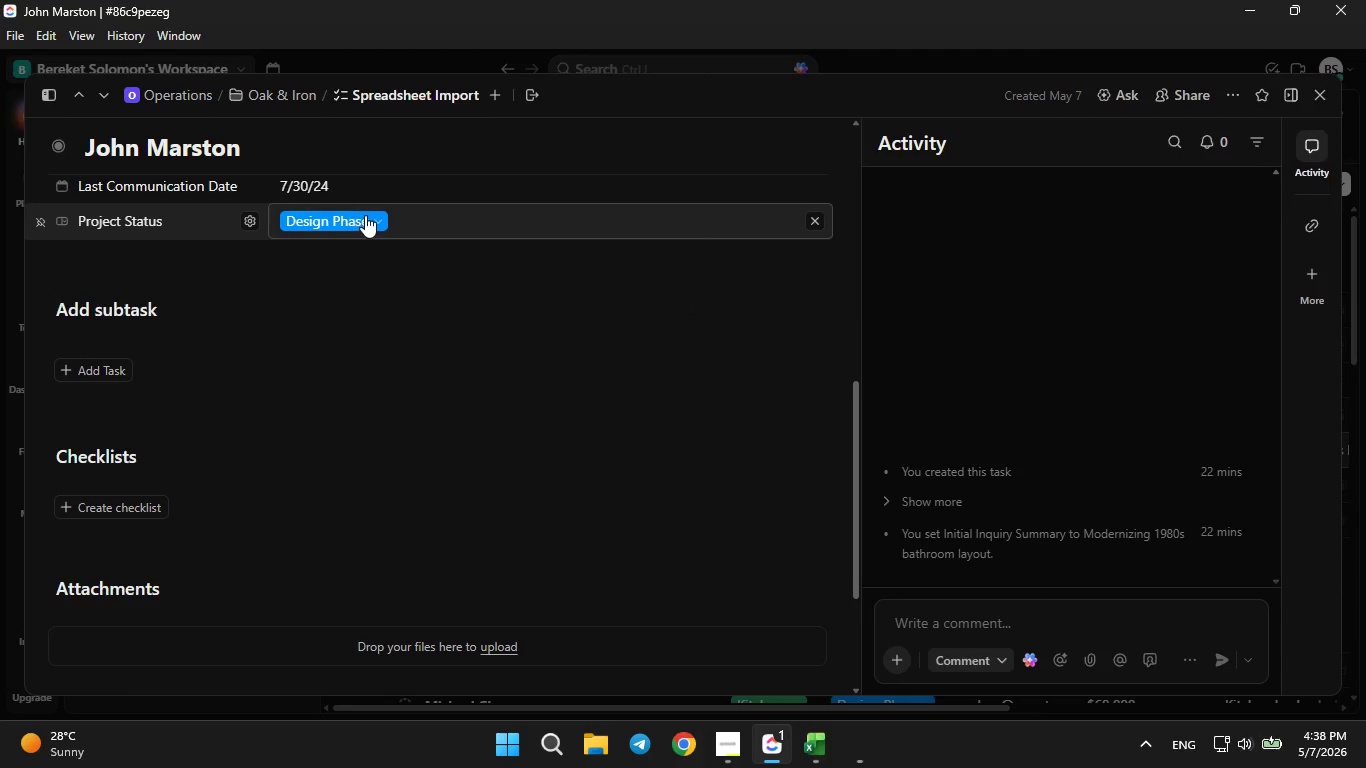 
left_click([375, 218])
 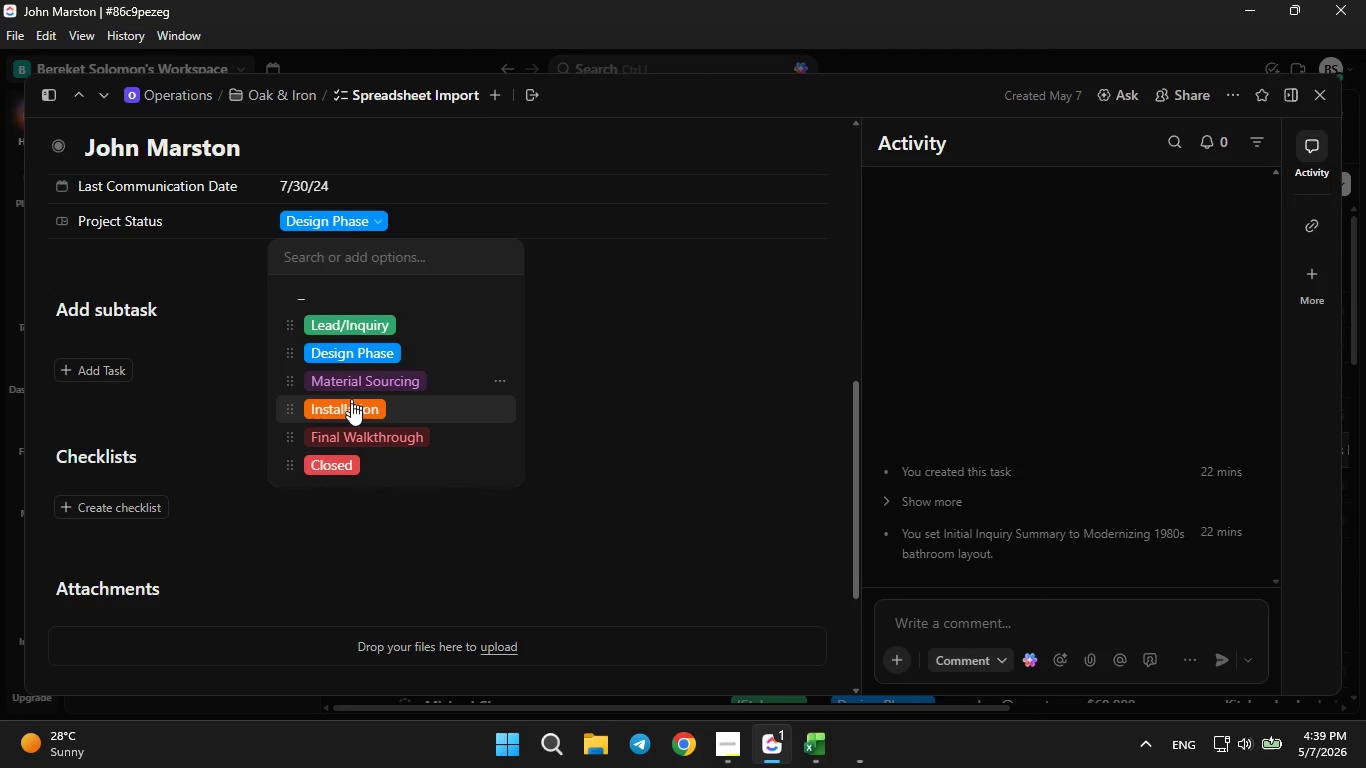 
left_click([350, 405])
 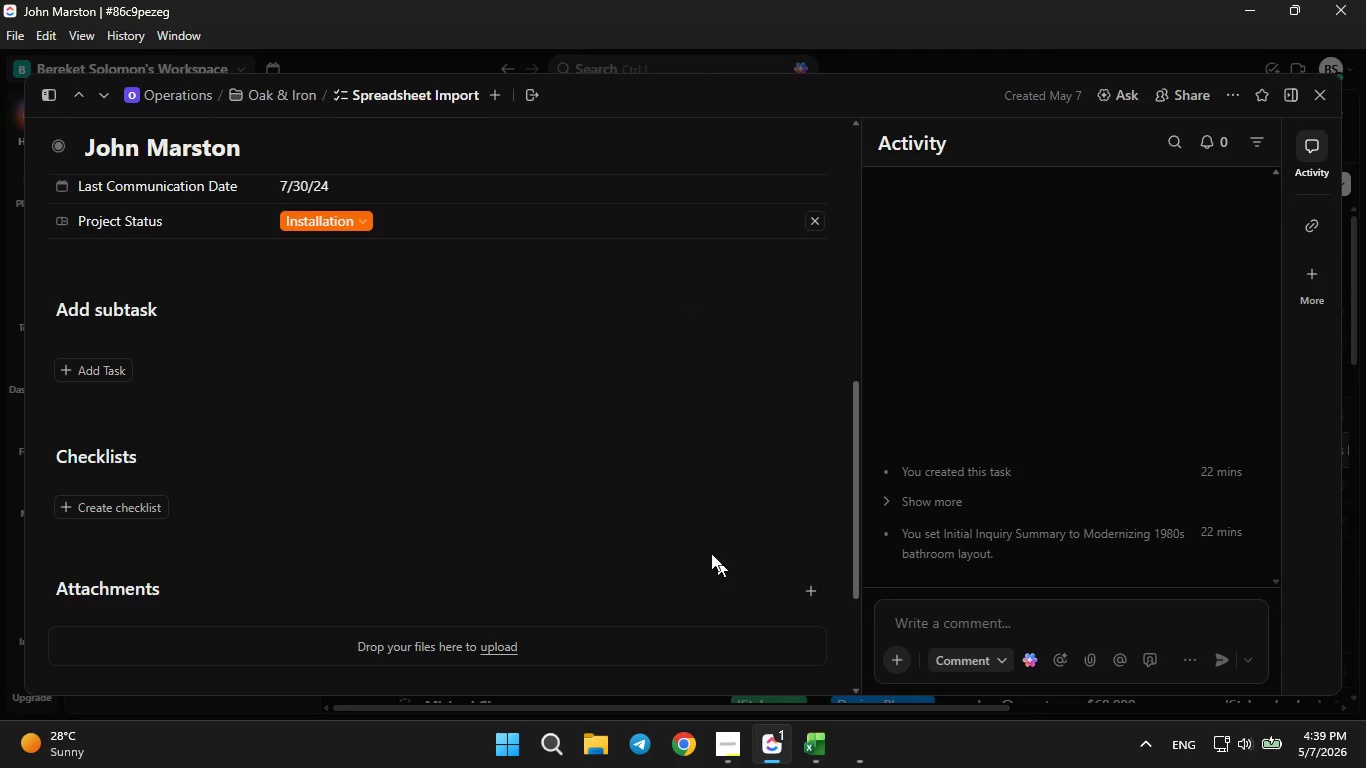 
scroll: coordinate [685, 536], scroll_direction: up, amount: 4.0
 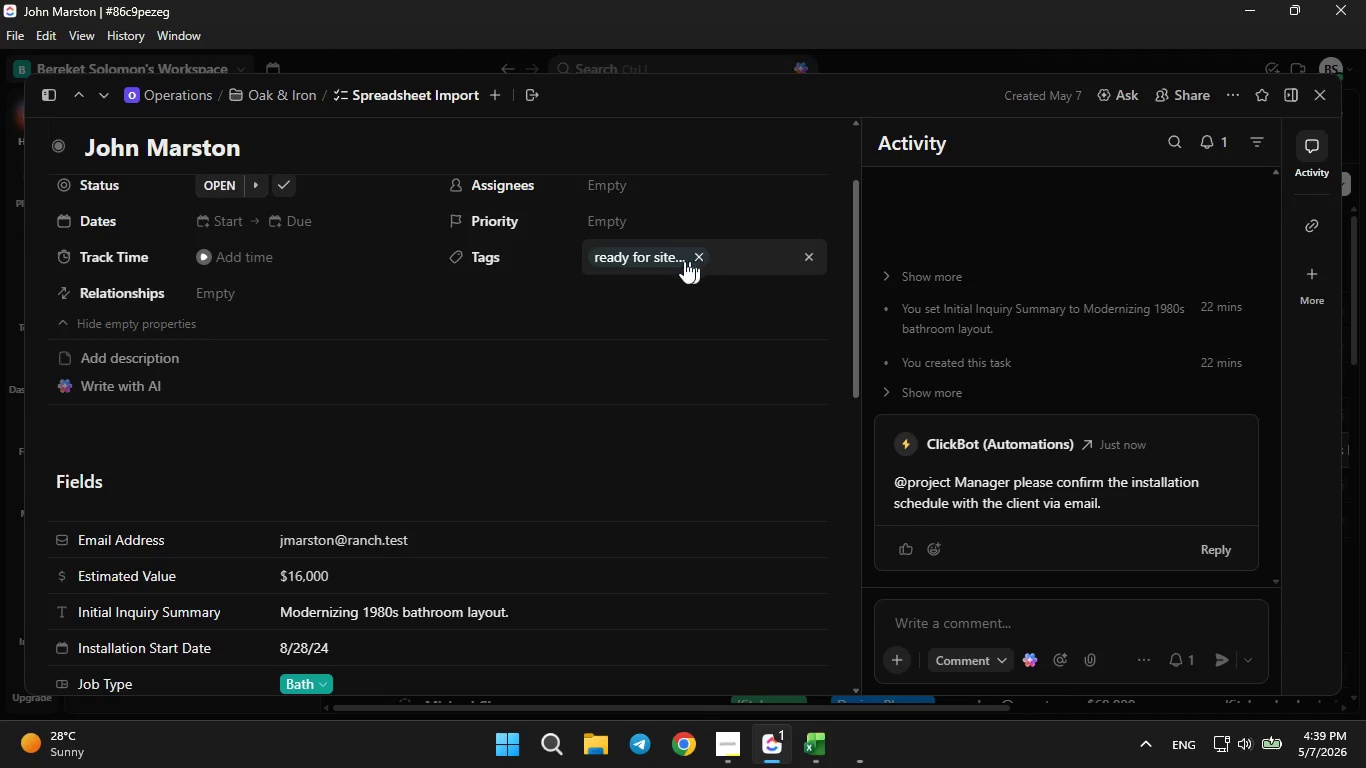 
scroll: coordinate [641, 402], scroll_direction: down, amount: 2.0
 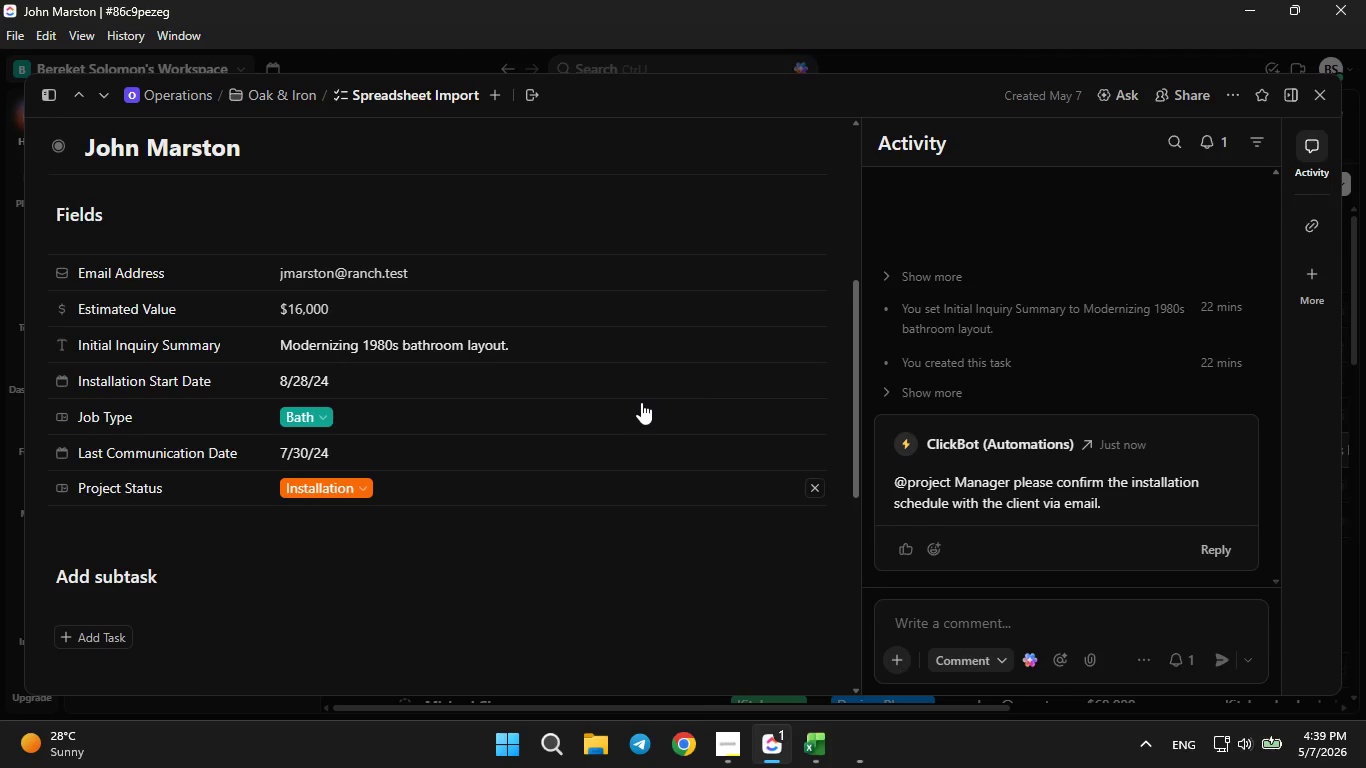 
scroll: coordinate [641, 401], scroll_direction: up, amount: 4.0
 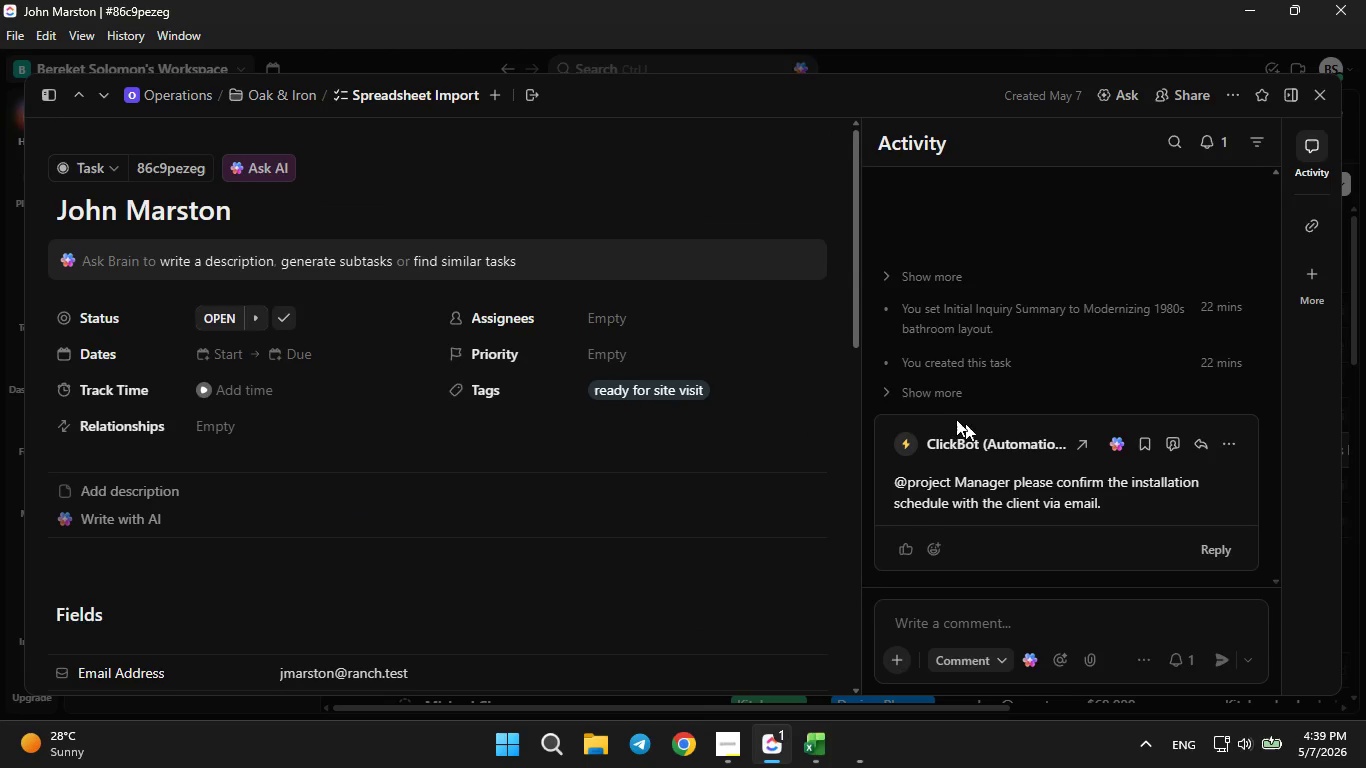 
left_click([919, 399])
 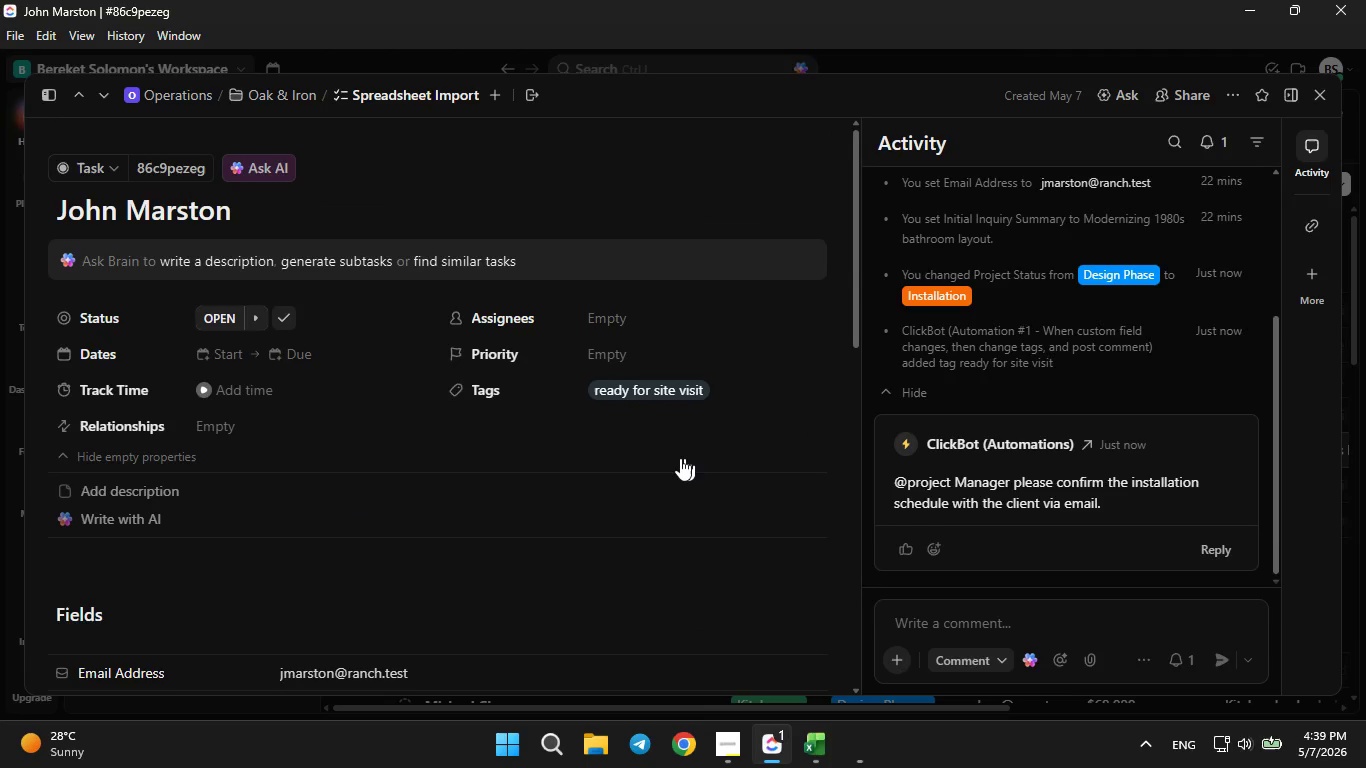 
scroll: coordinate [680, 458], scroll_direction: down, amount: 4.0
 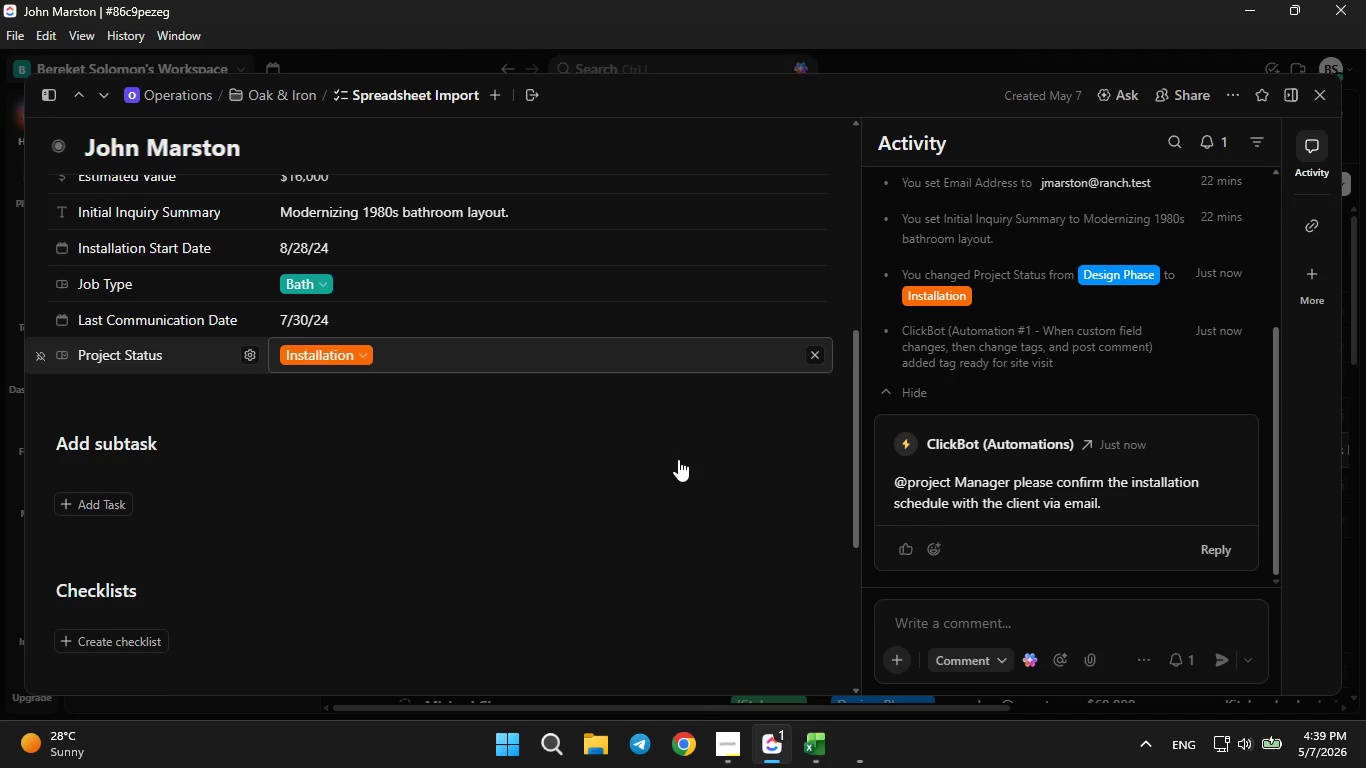 
scroll: coordinate [678, 459], scroll_direction: up, amount: 4.0
 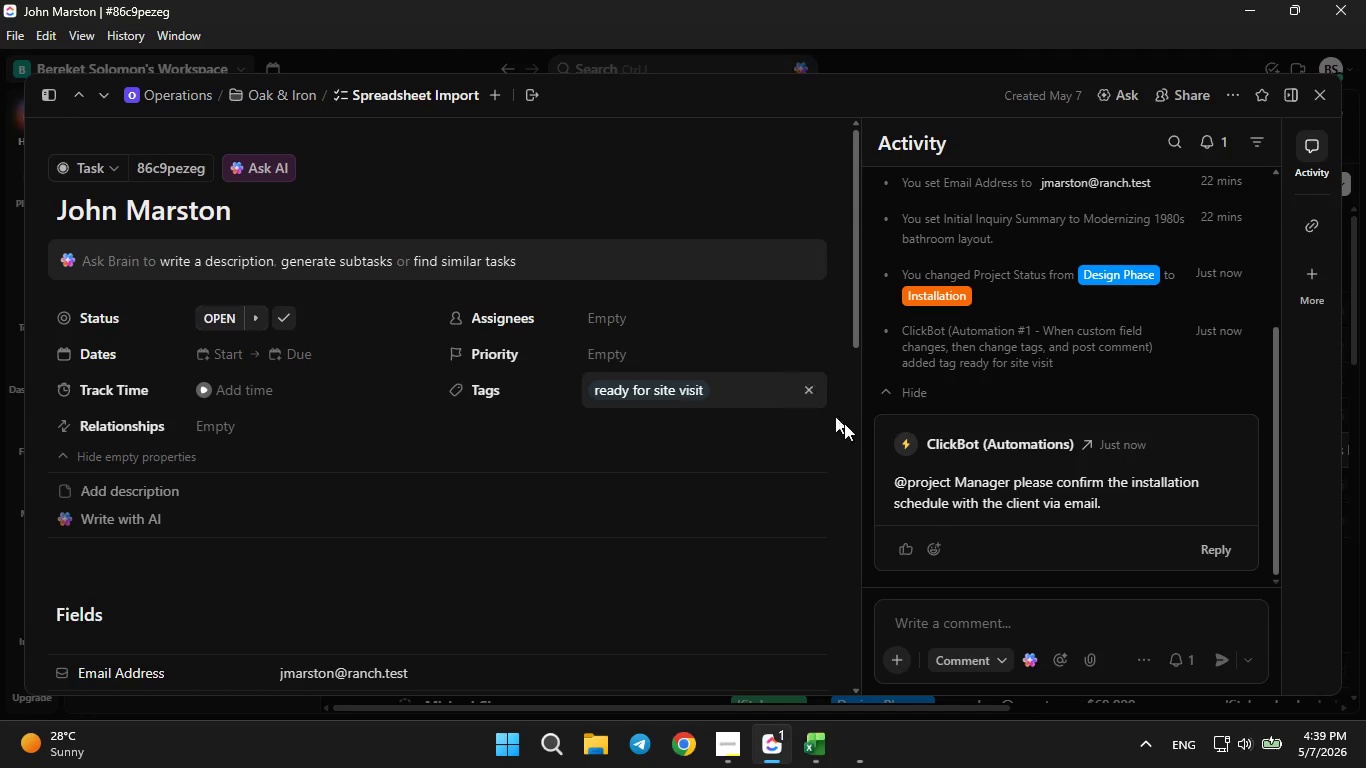 
left_click([994, 672])
 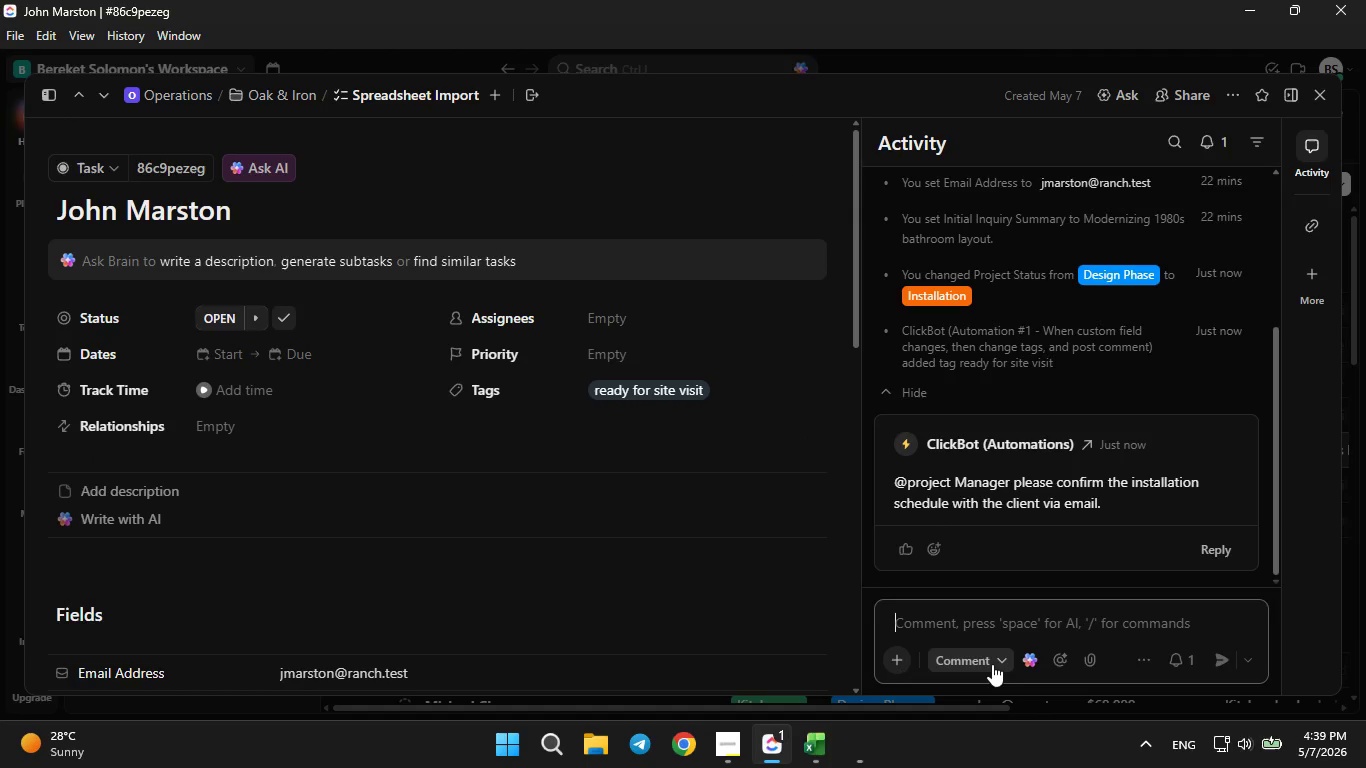 
double_click([992, 664])
 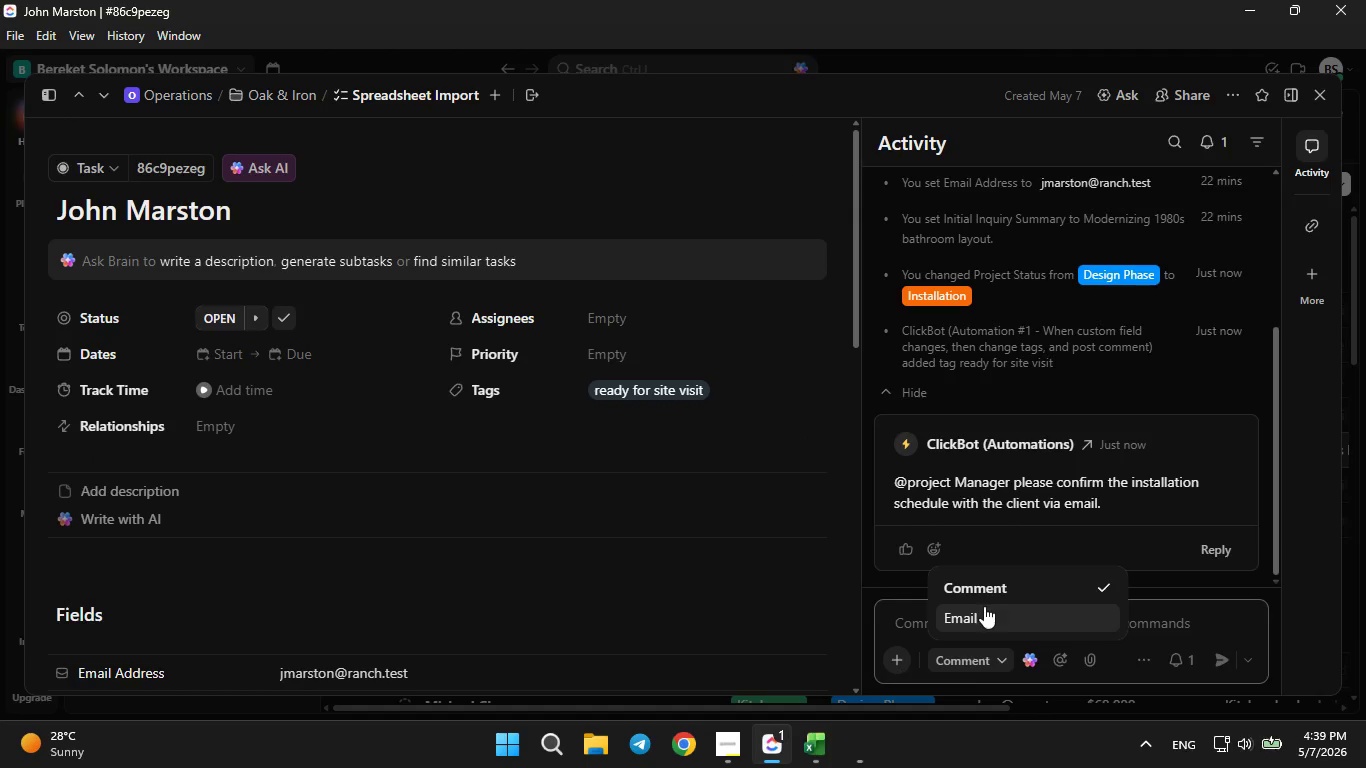 
left_click([984, 606])
 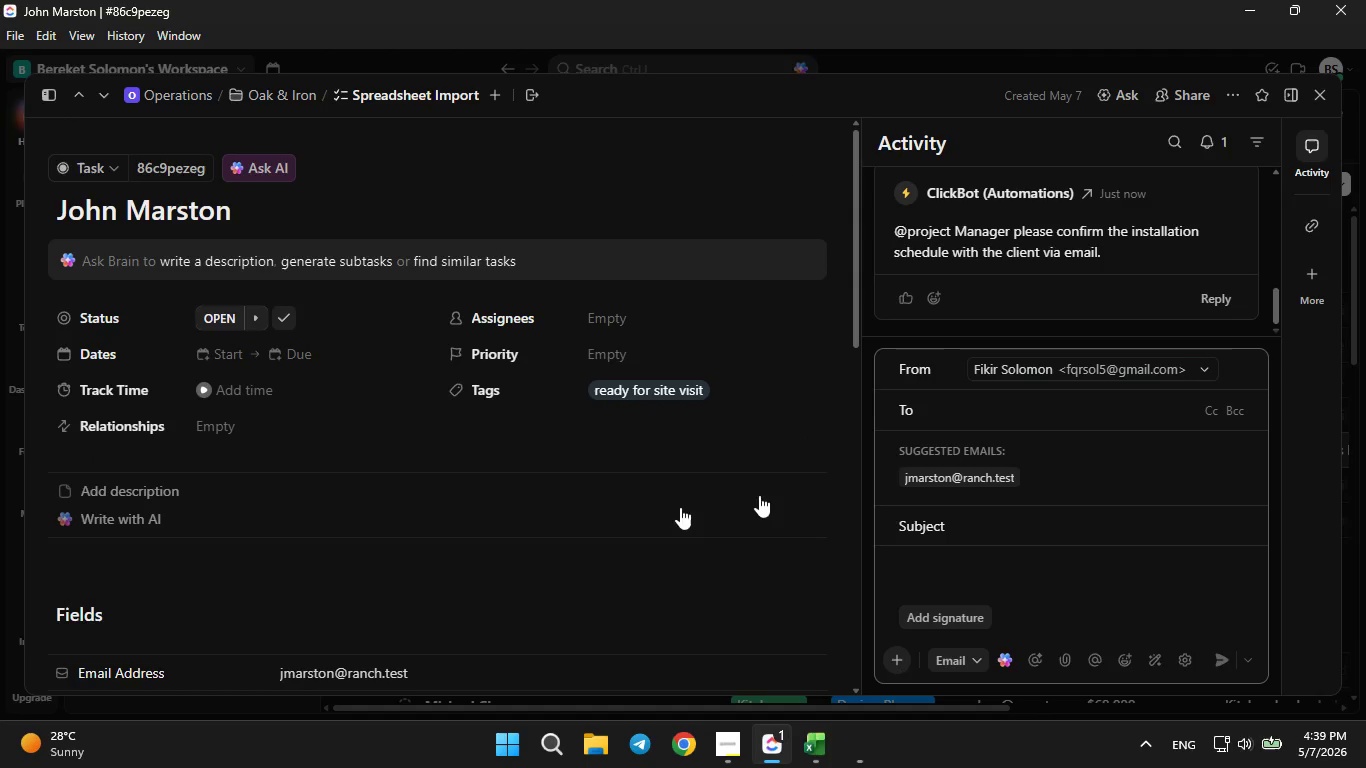 
scroll: coordinate [660, 510], scroll_direction: down, amount: 1.0
 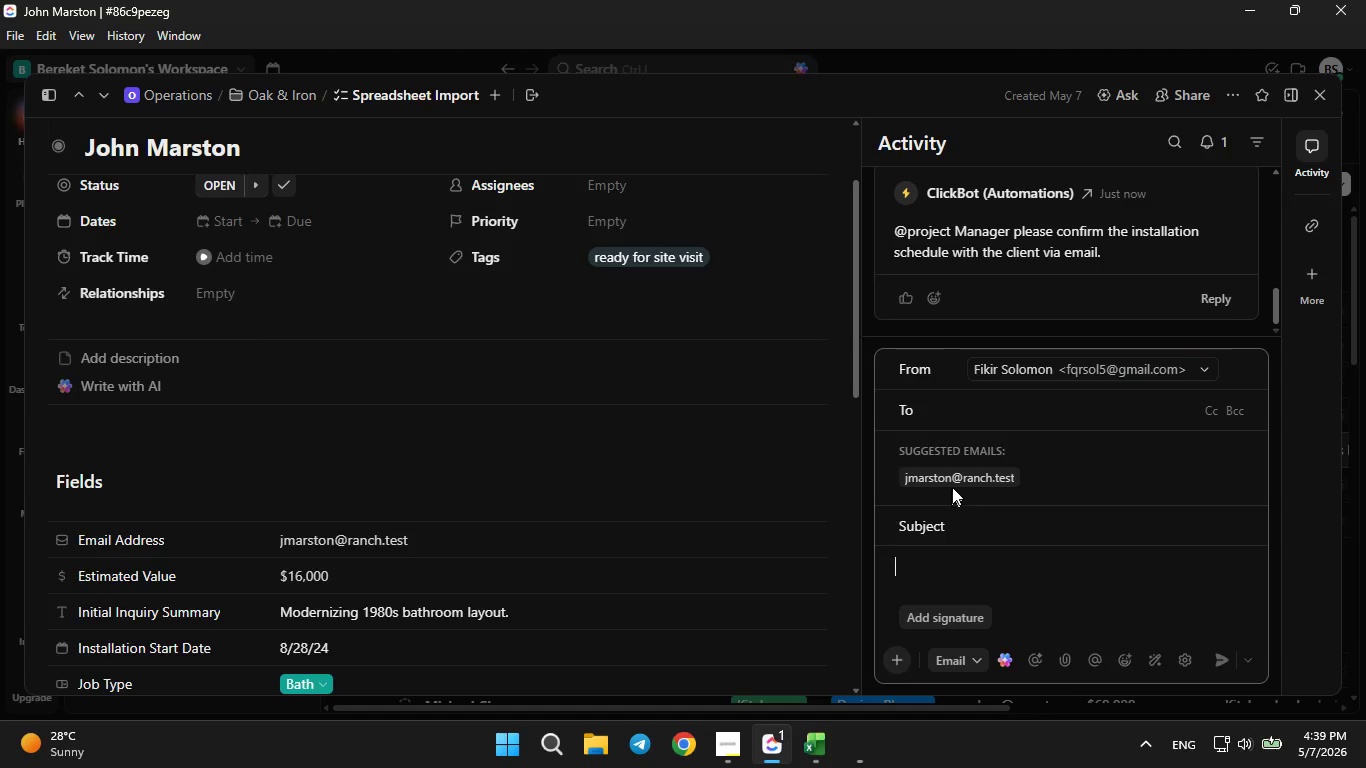 
left_click([960, 479])
 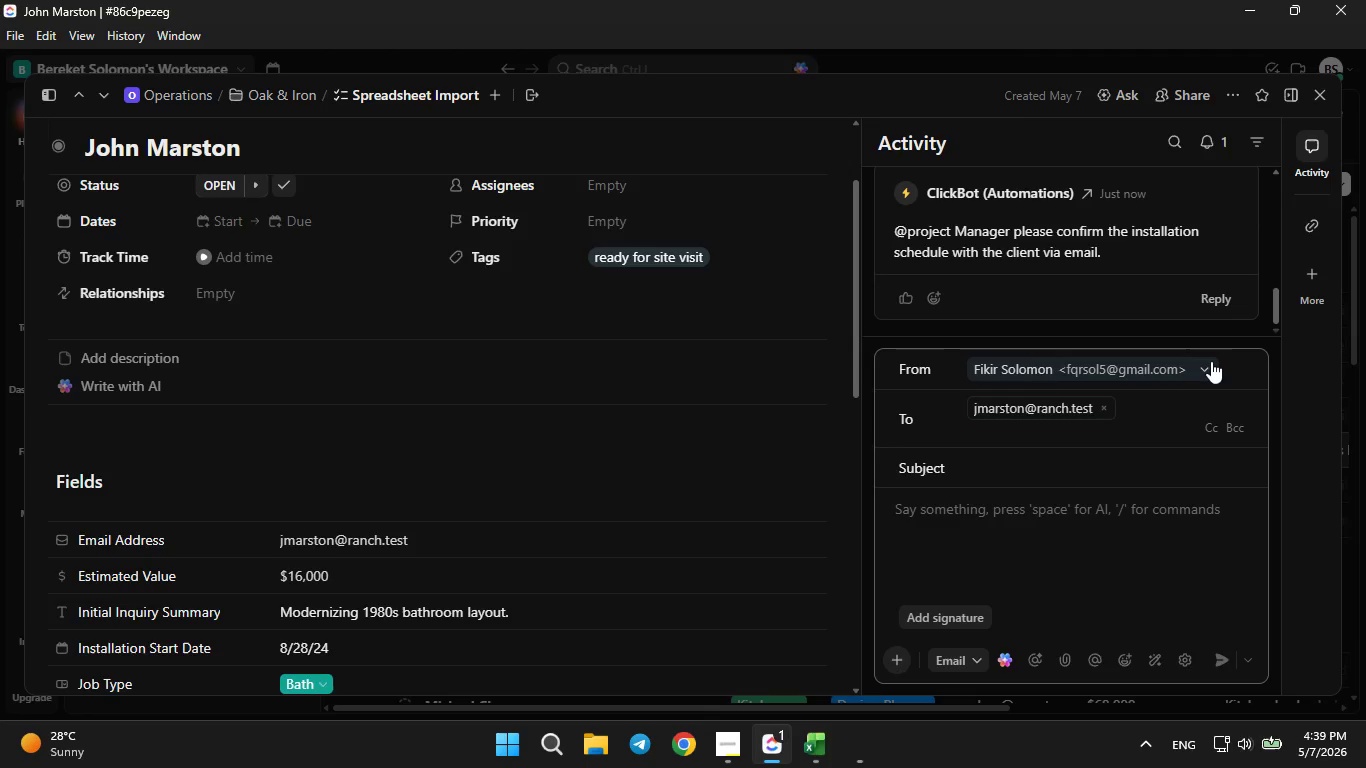 
left_click([1211, 361])
 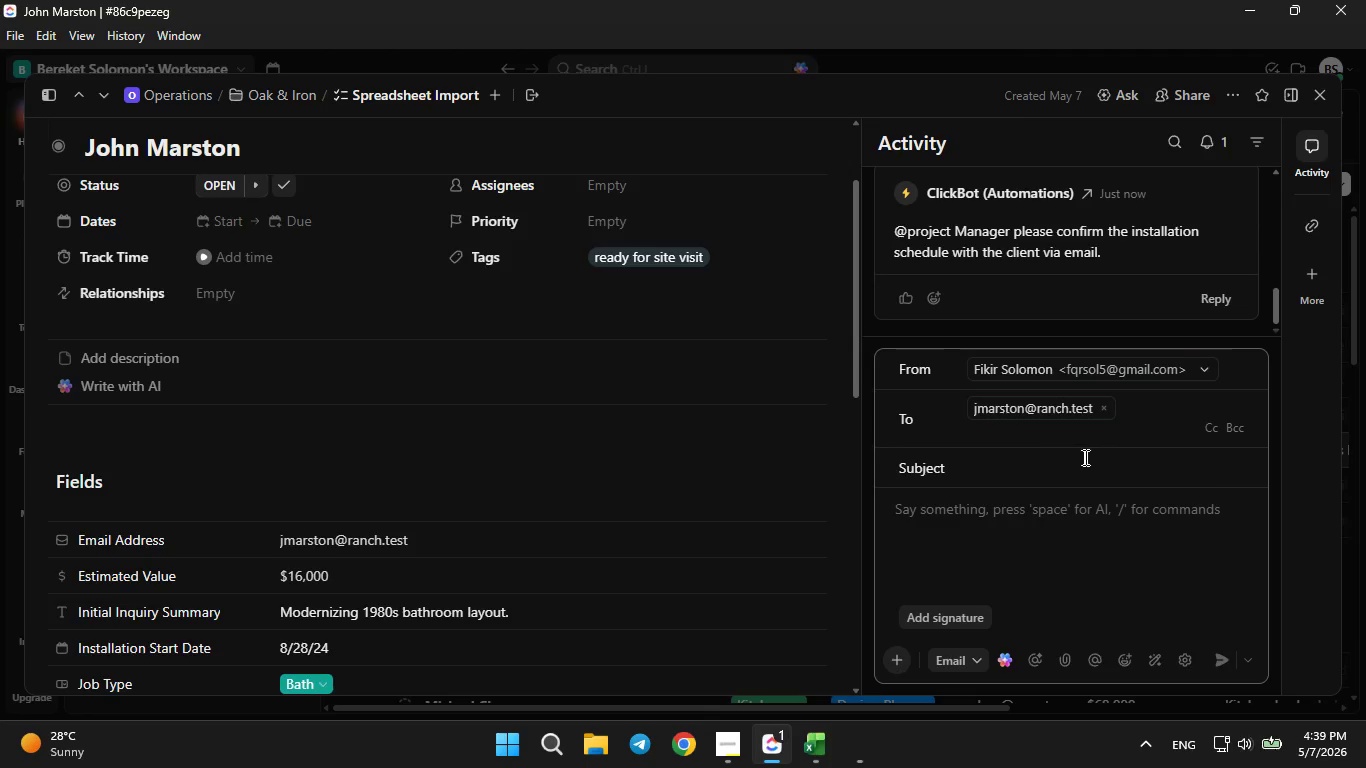 
left_click([1050, 534])
 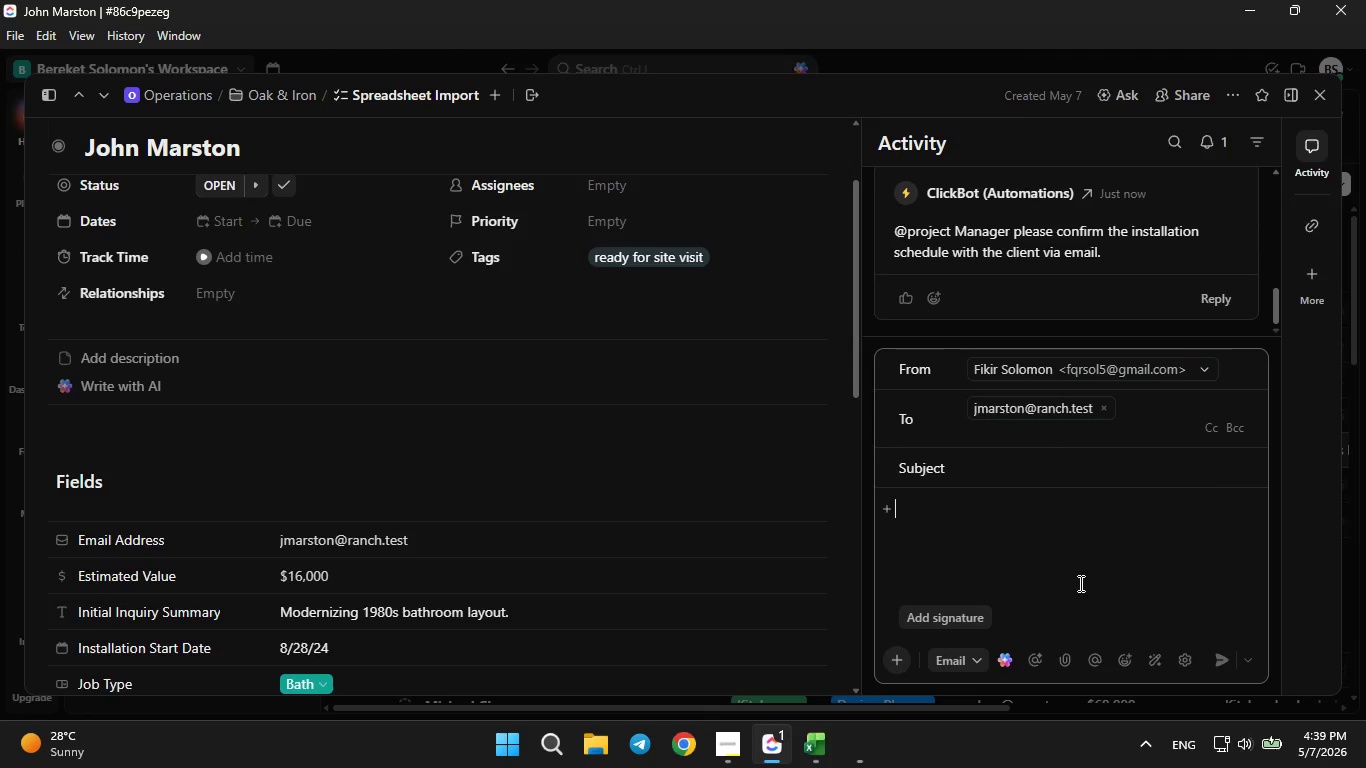 
type(ready for site, you can visit site on 5/)
key(Backspace)
key(Backspace)
type(08/22/20)
 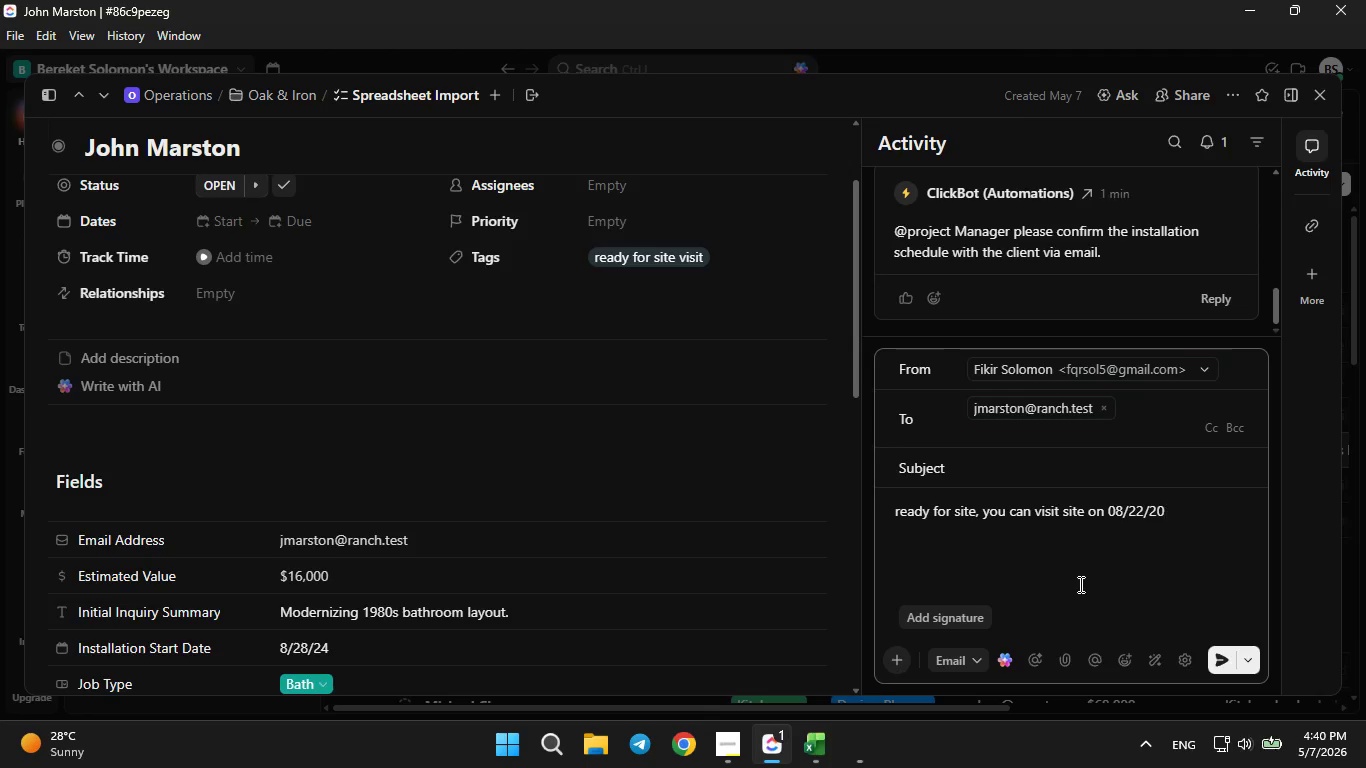 
type(26)
 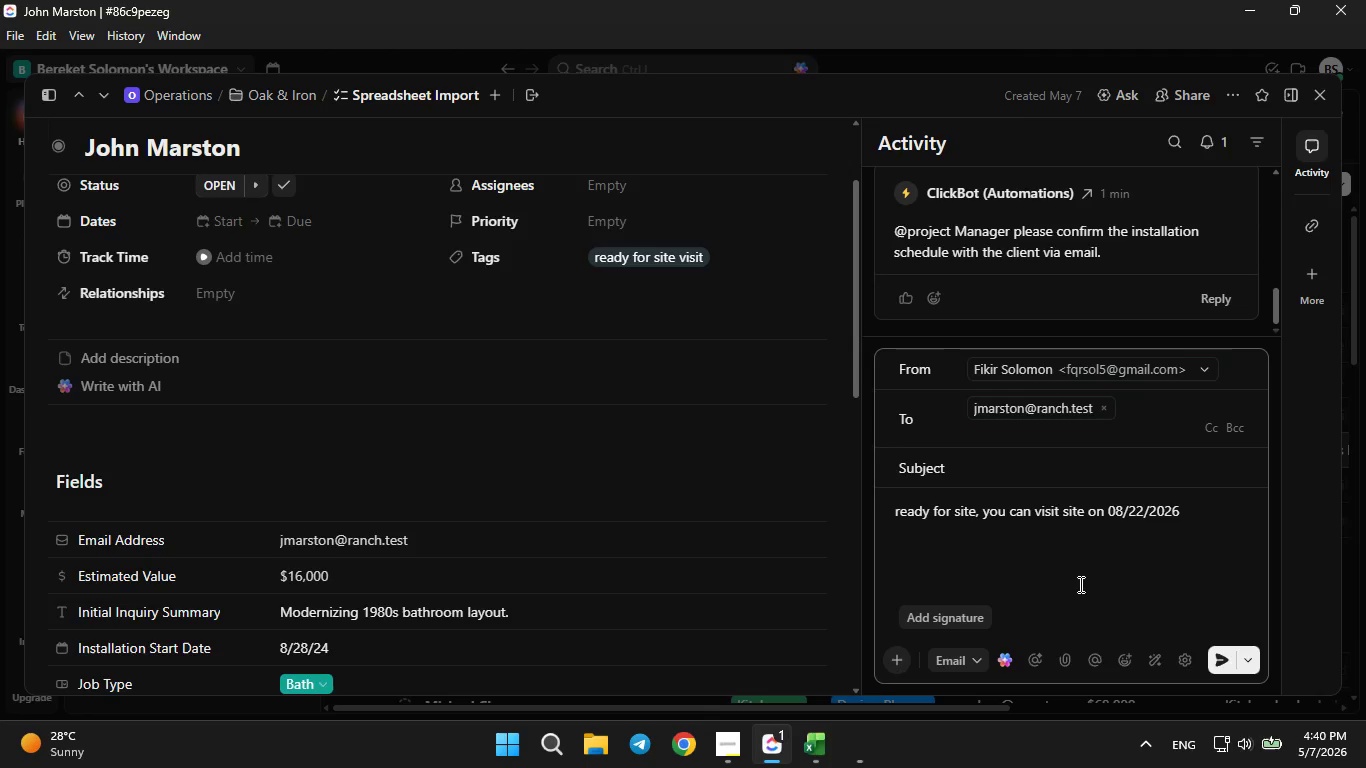 
key(ArrowLeft)
 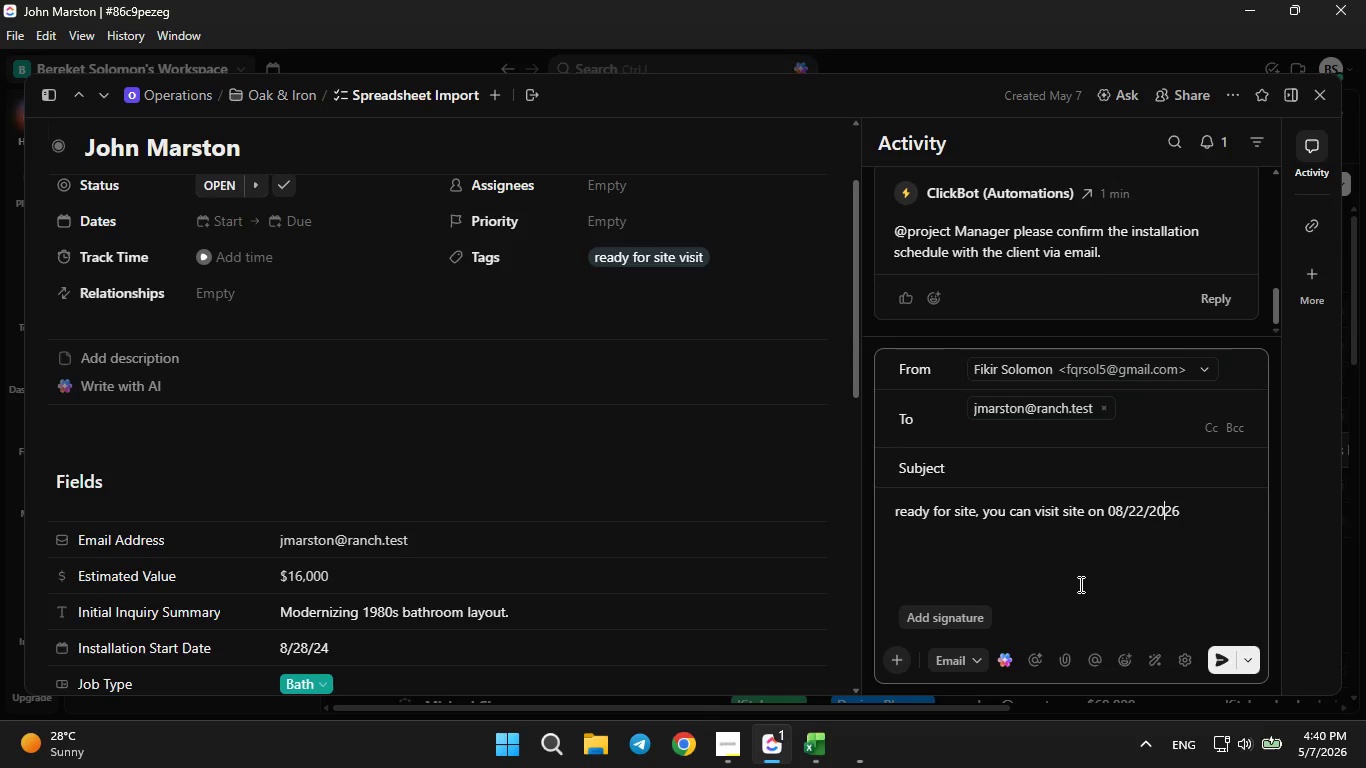 
key(ArrowLeft)
 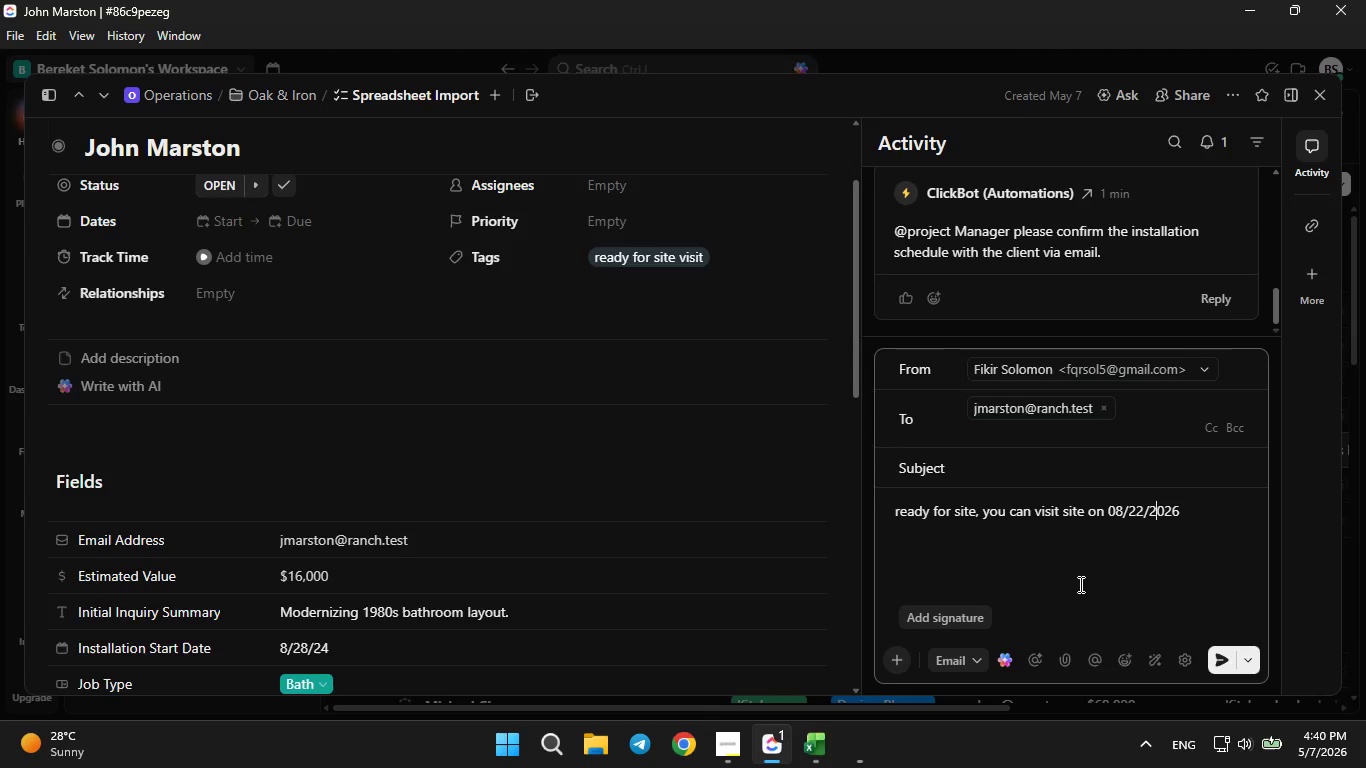 
key(ArrowLeft)
 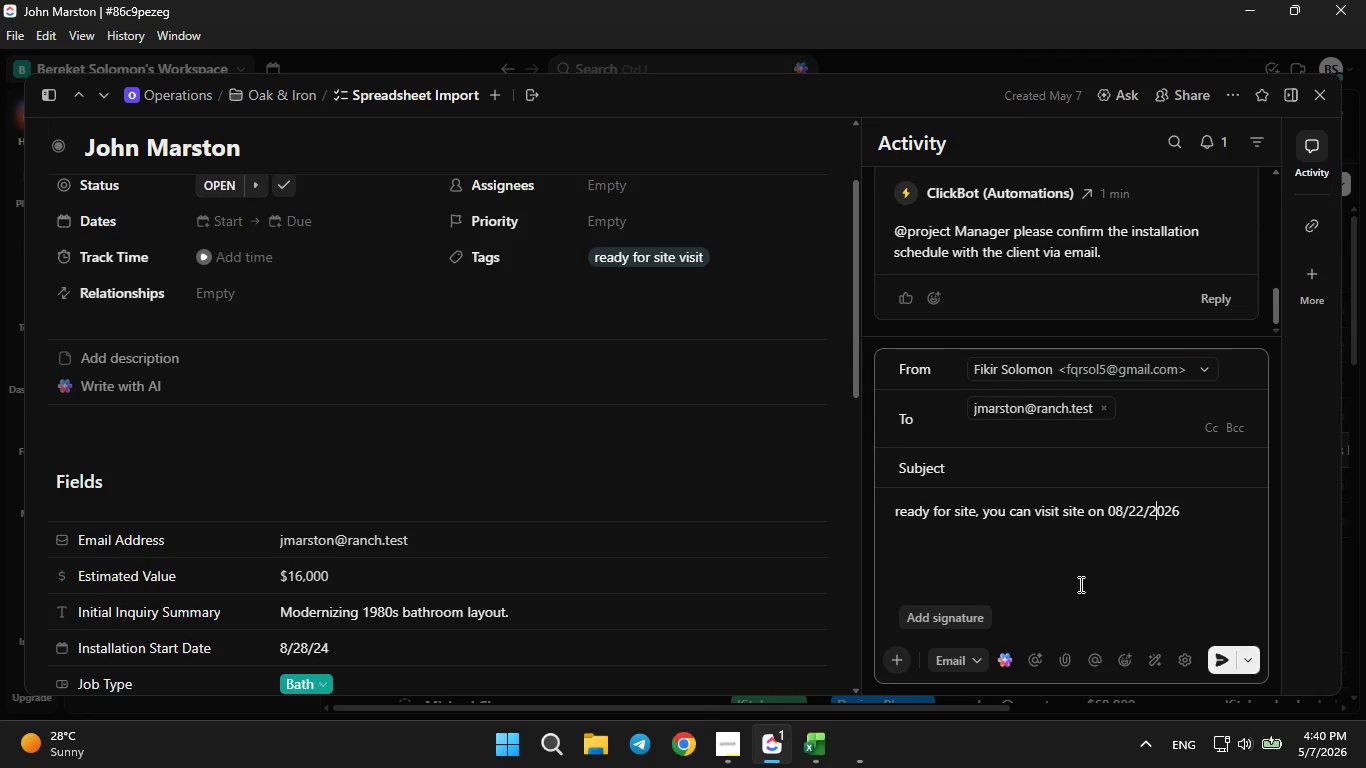 
key(ArrowLeft)
 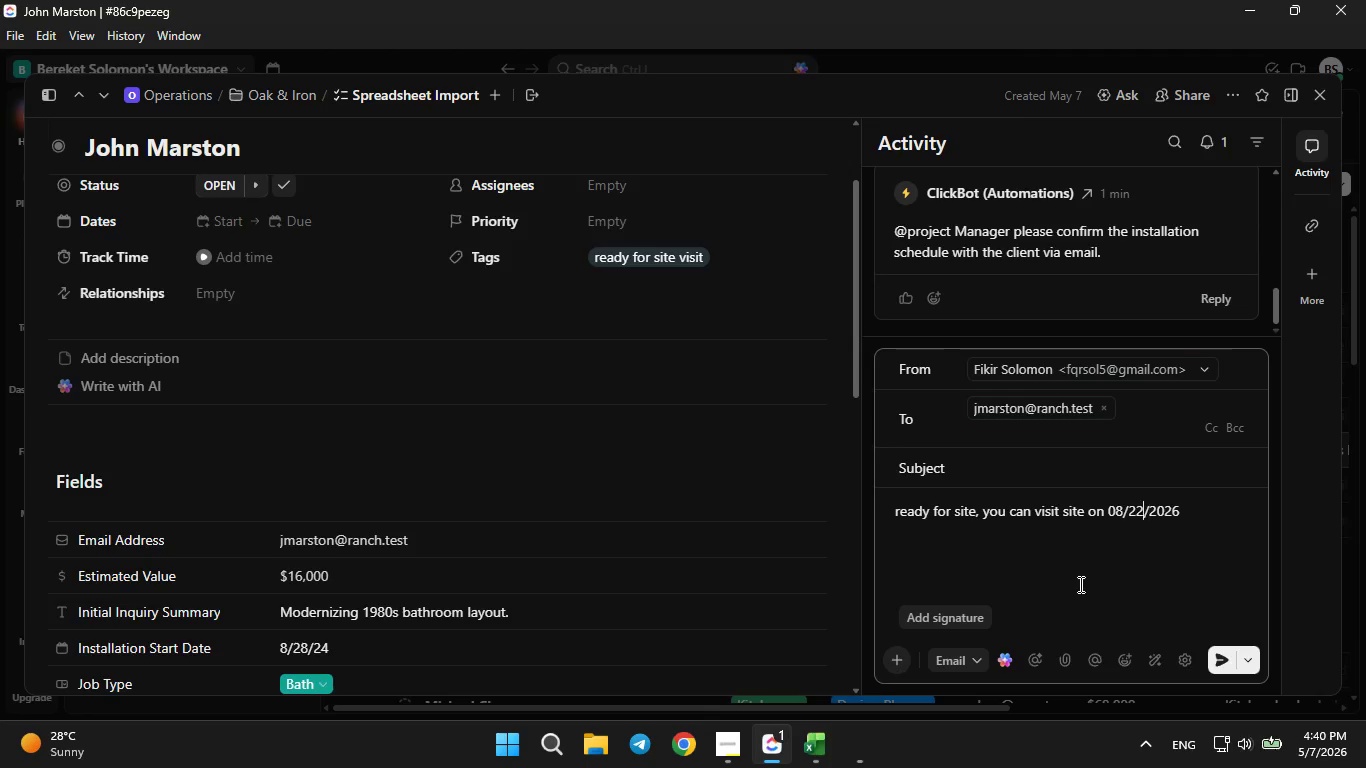 
key(ArrowLeft)
 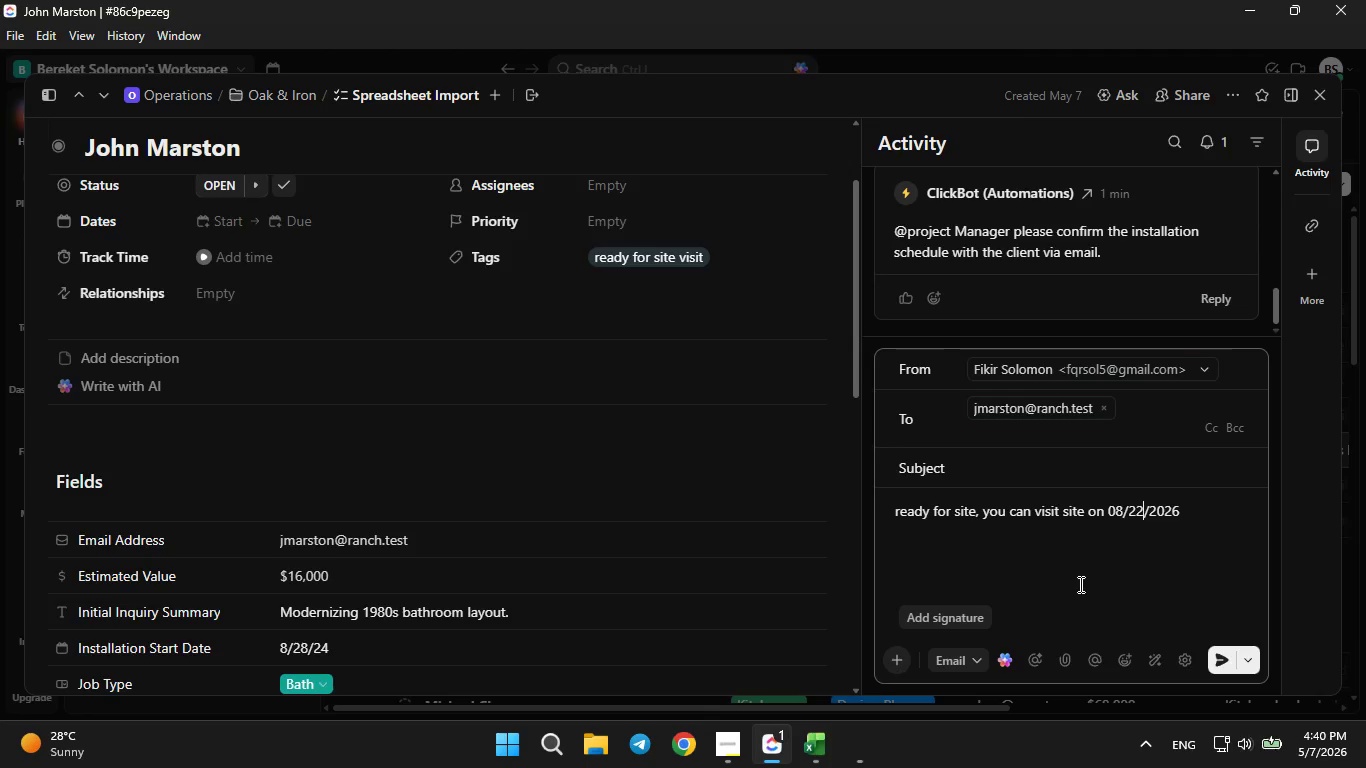 
key(ArrowLeft)
 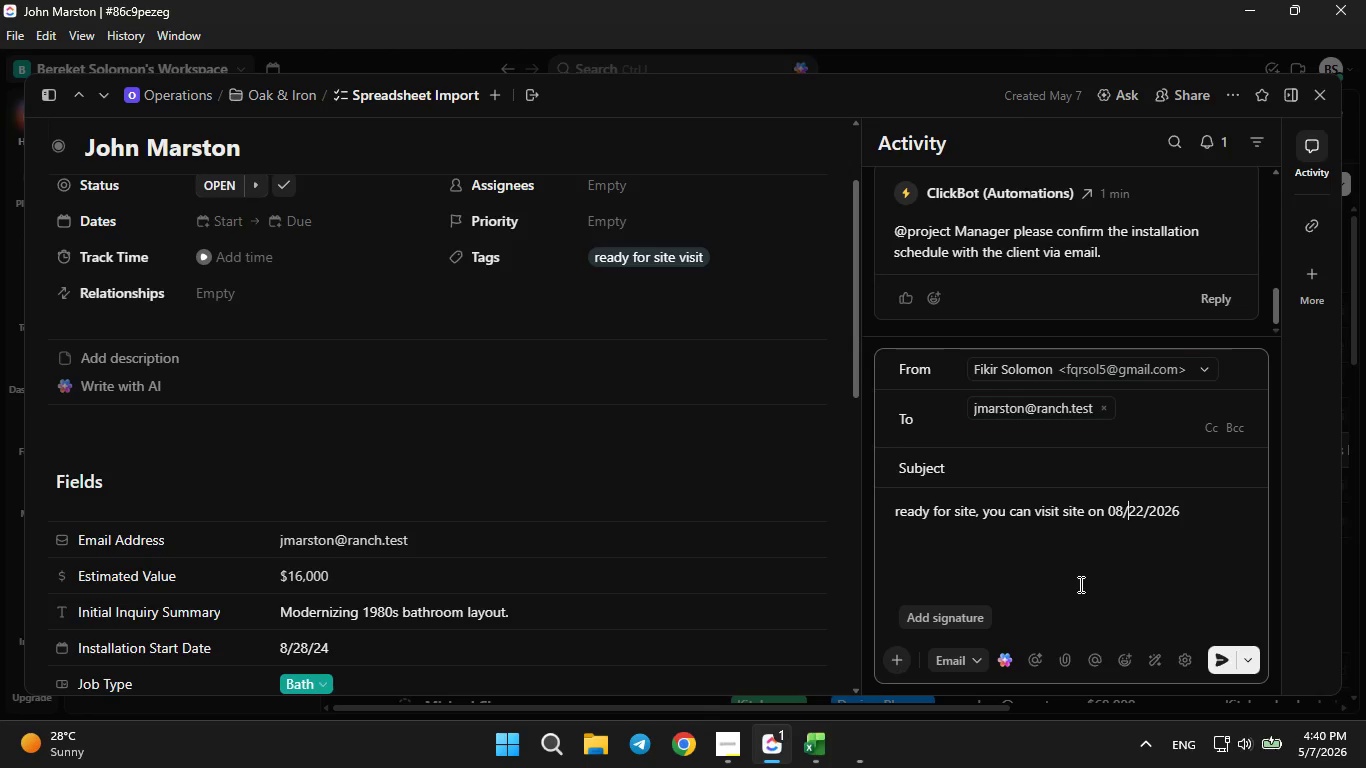 
key(ArrowLeft)
 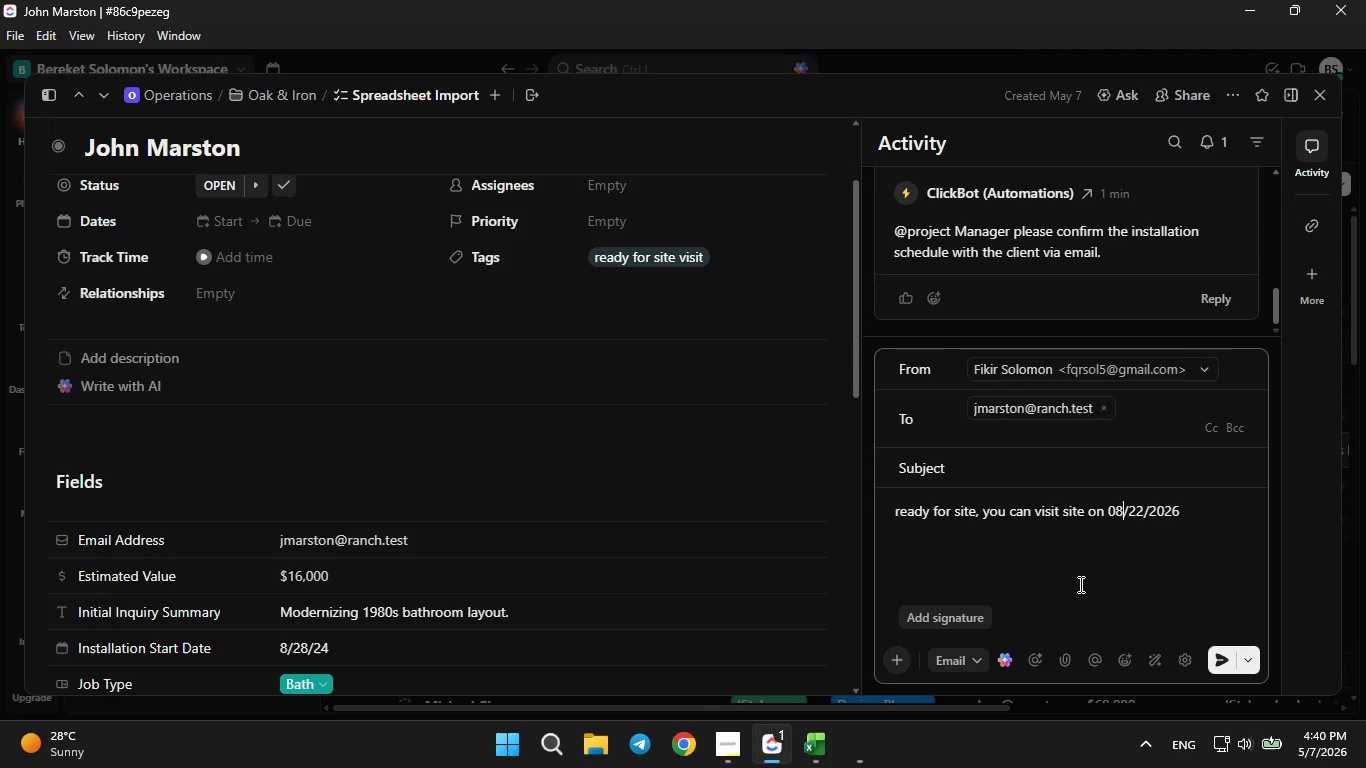 
key(ArrowLeft)
 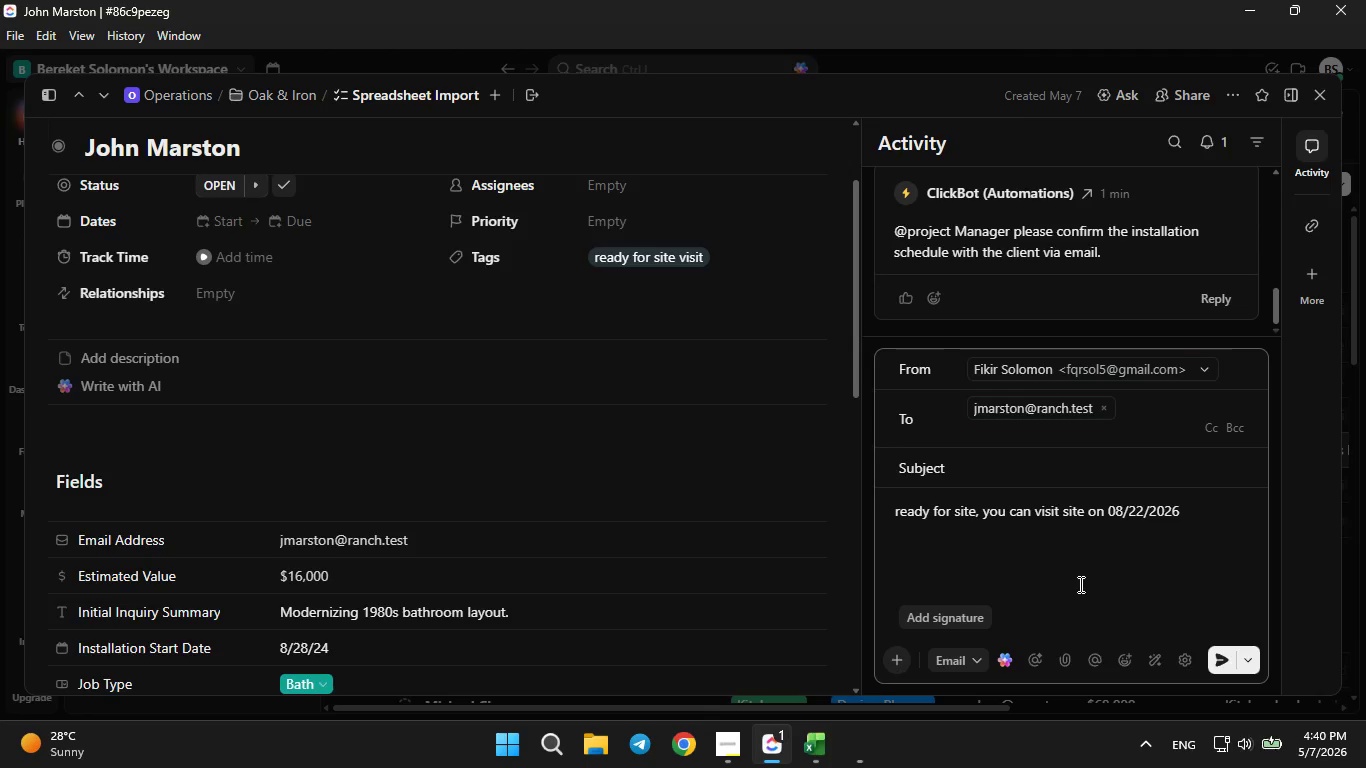 
key(Backspace)
 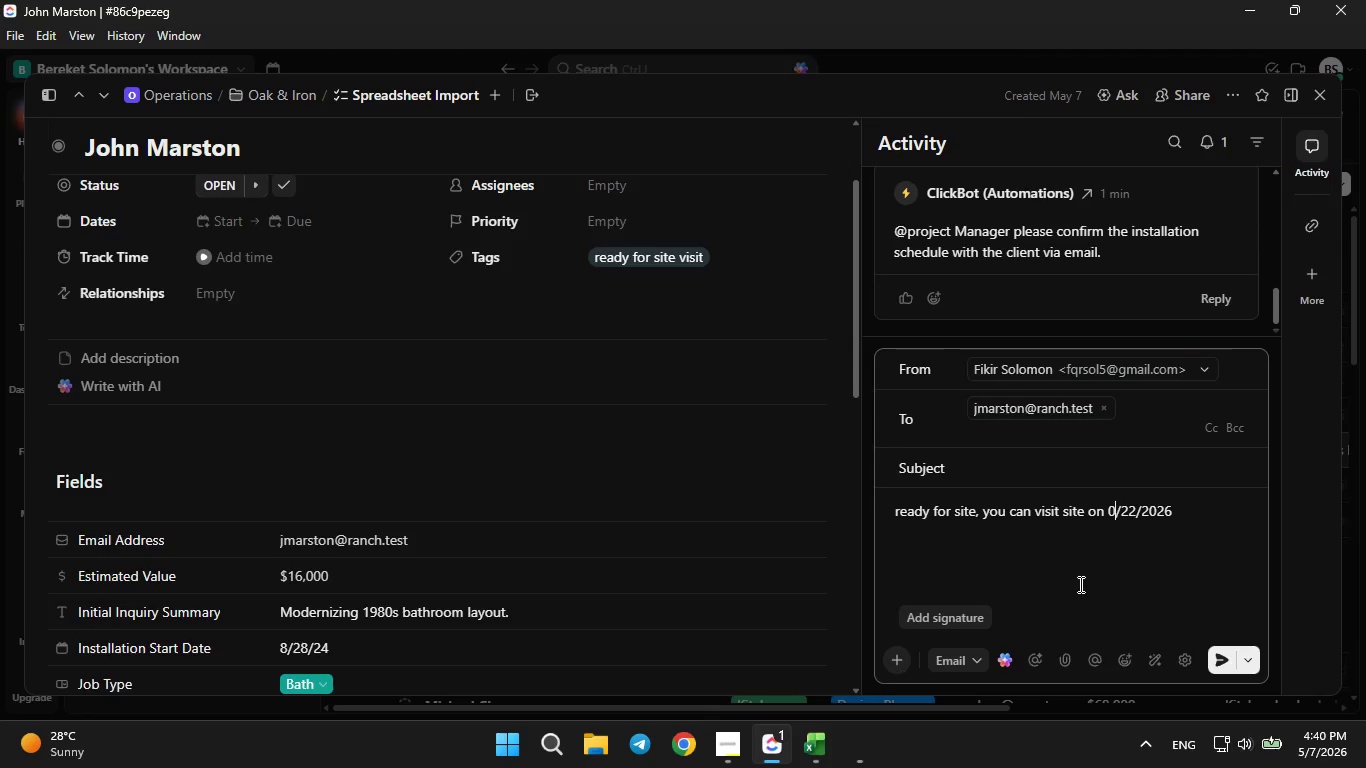 
key(7)
 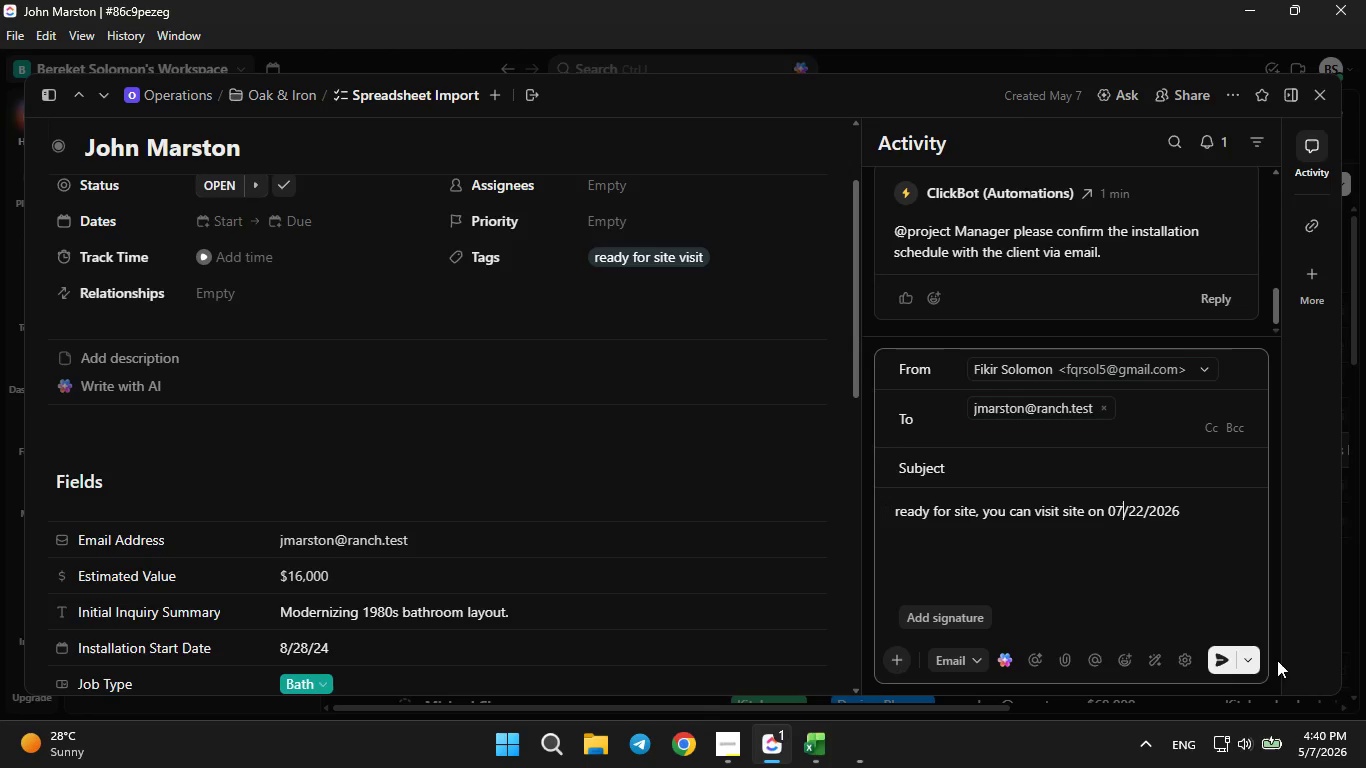 
left_click([1210, 658])
 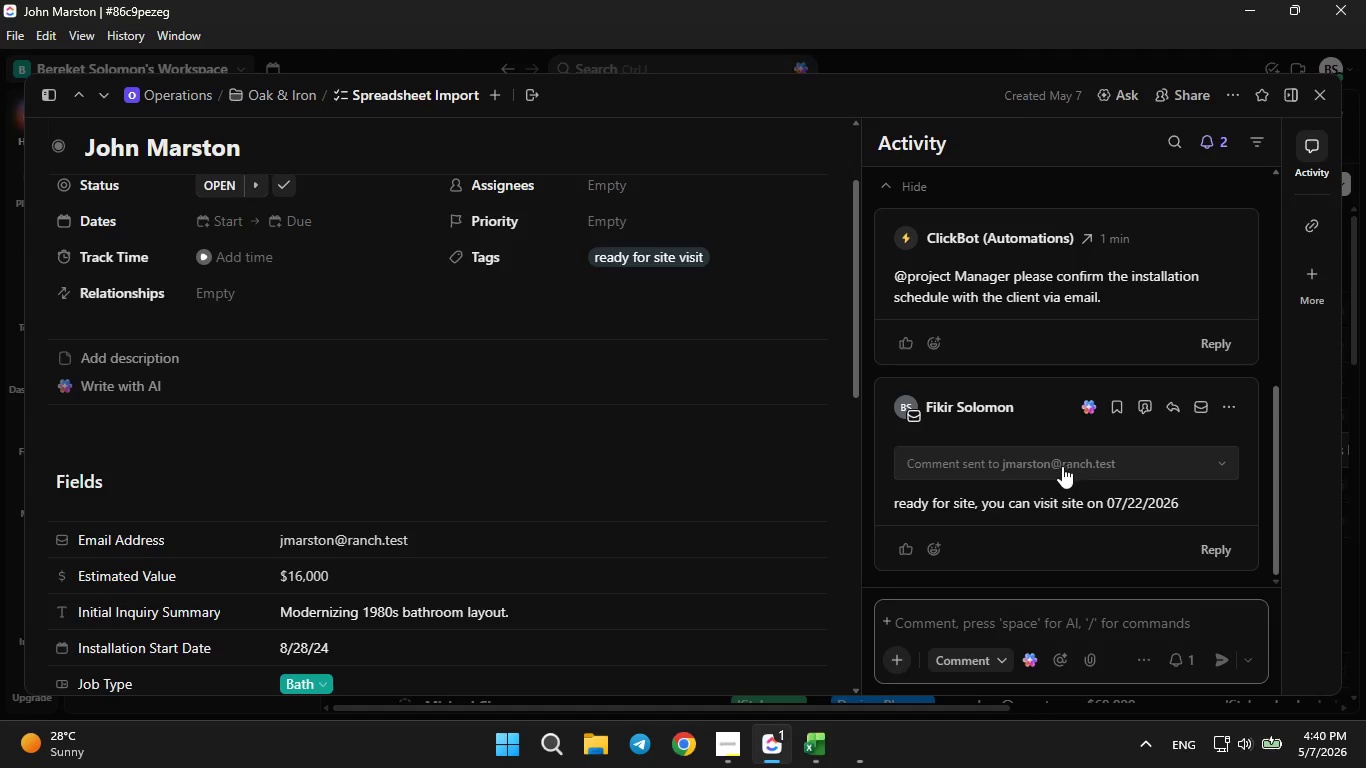 
wait(15.08)
 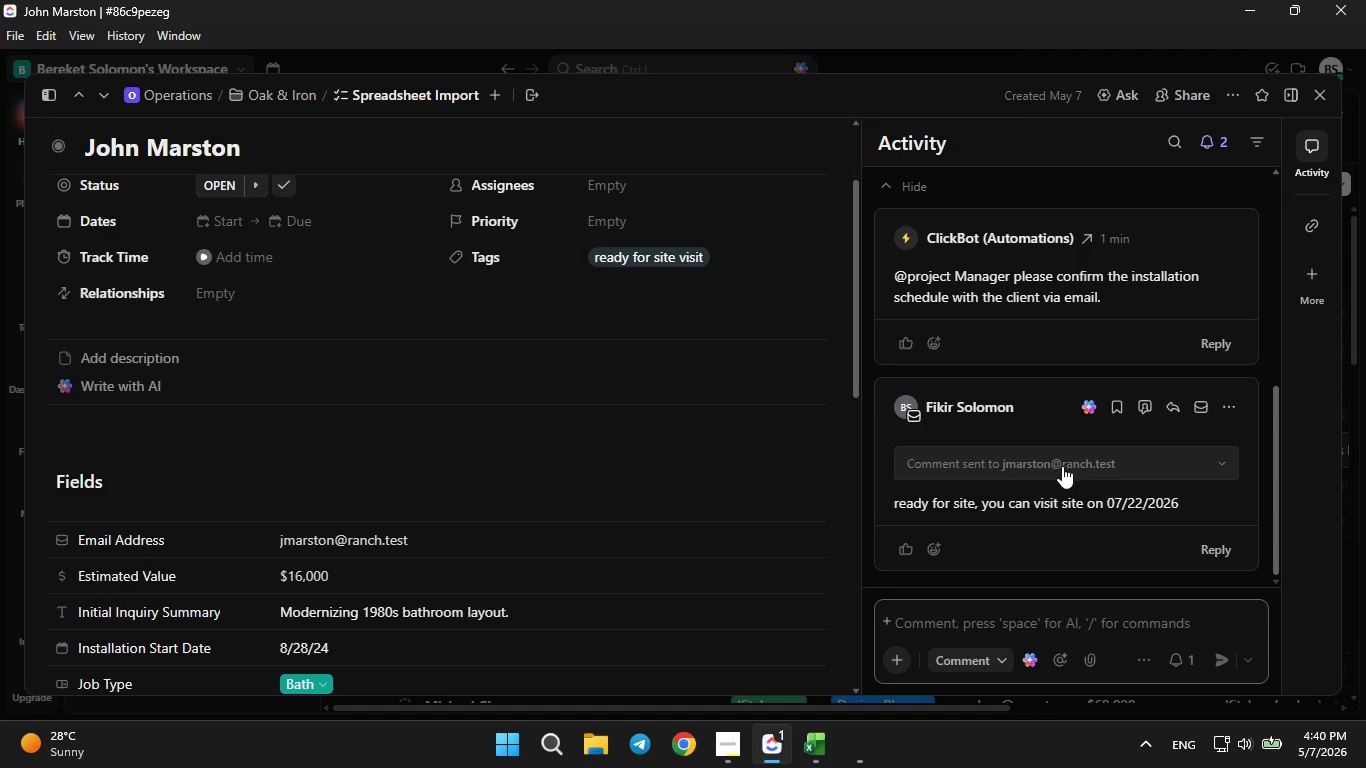 
left_click([1311, 87])
 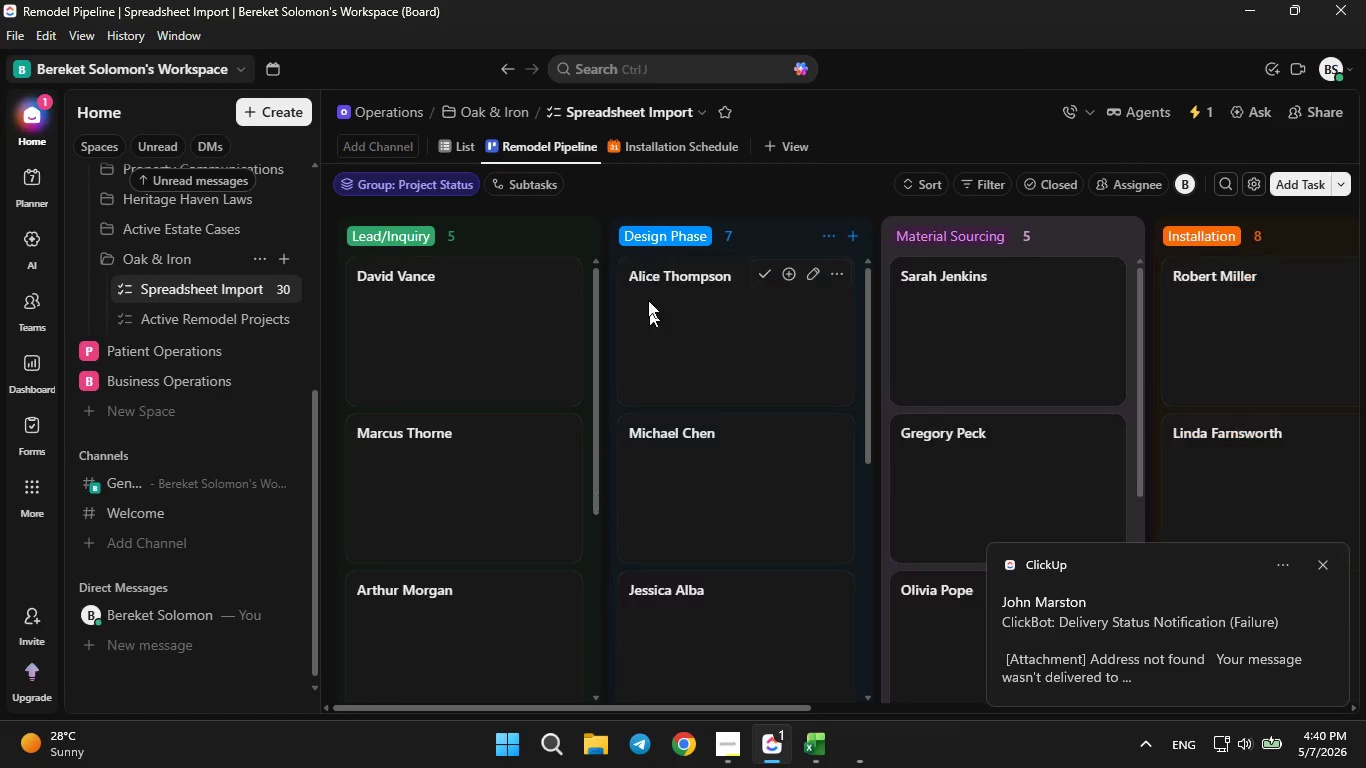 
wait(8.84)
 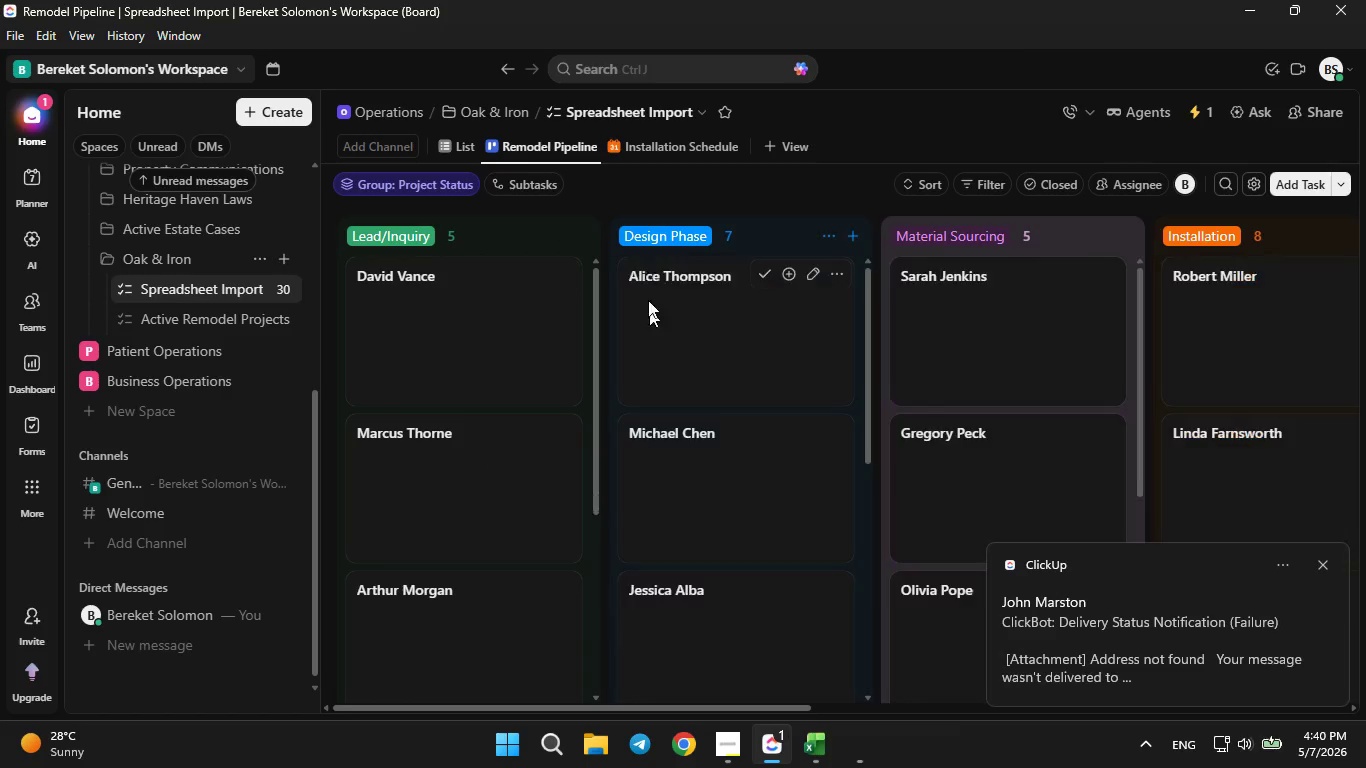 
left_click([619, 28])
 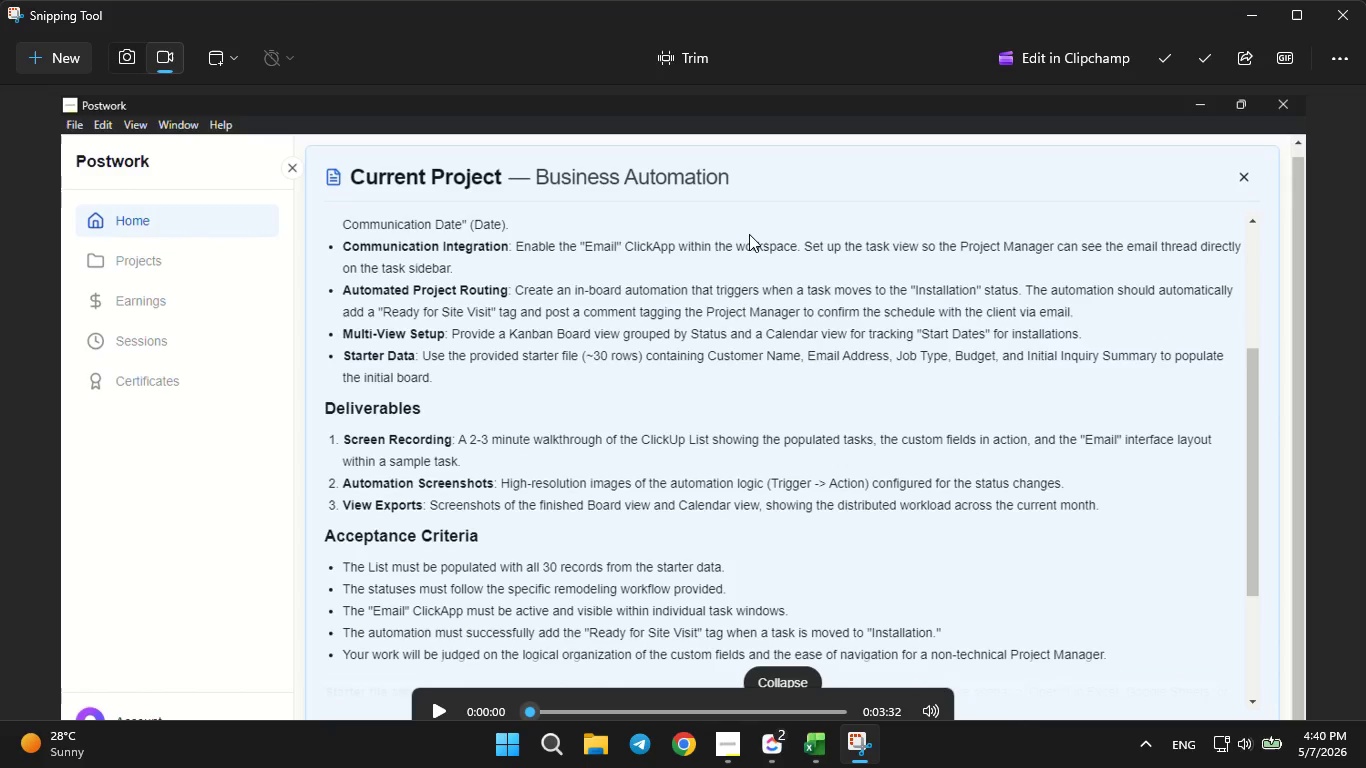 
scroll: coordinate [699, 527], scroll_direction: down, amount: 3.0
 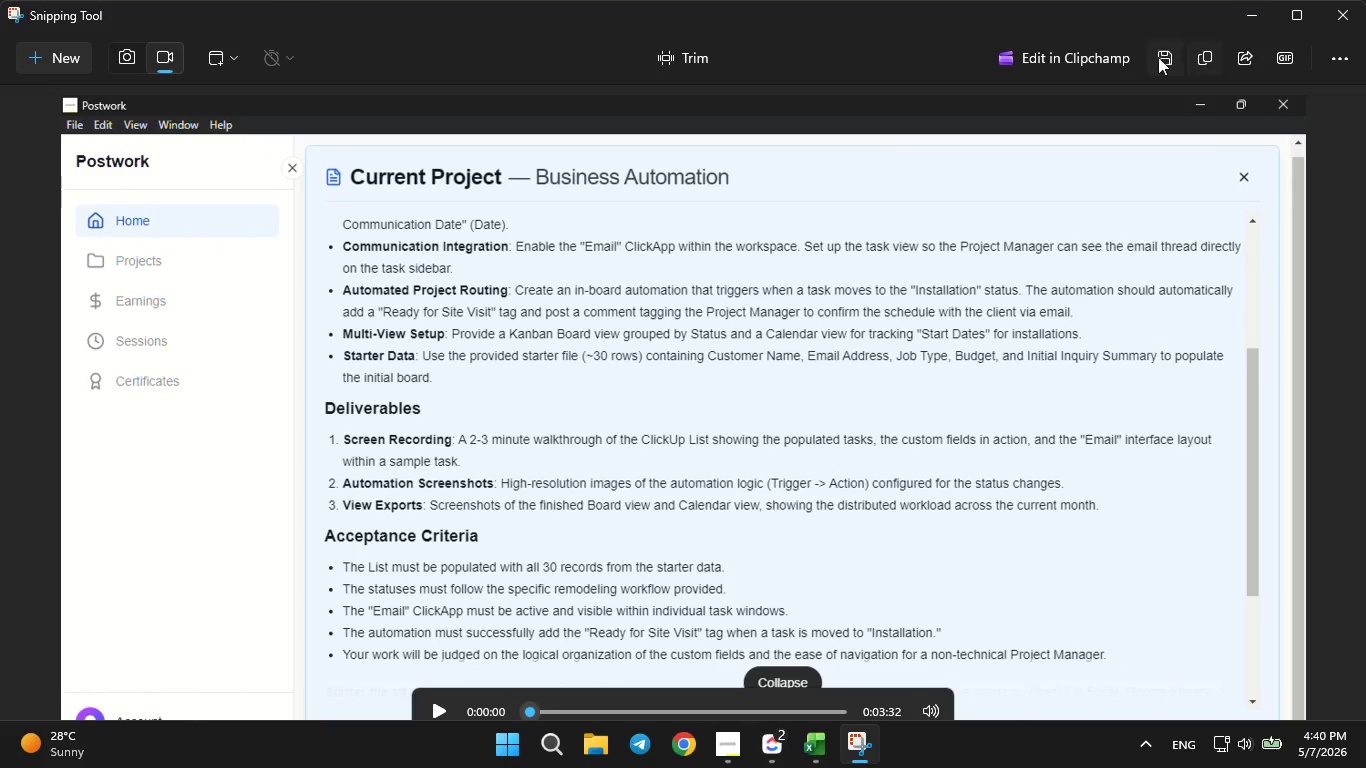 
left_click([1159, 51])
 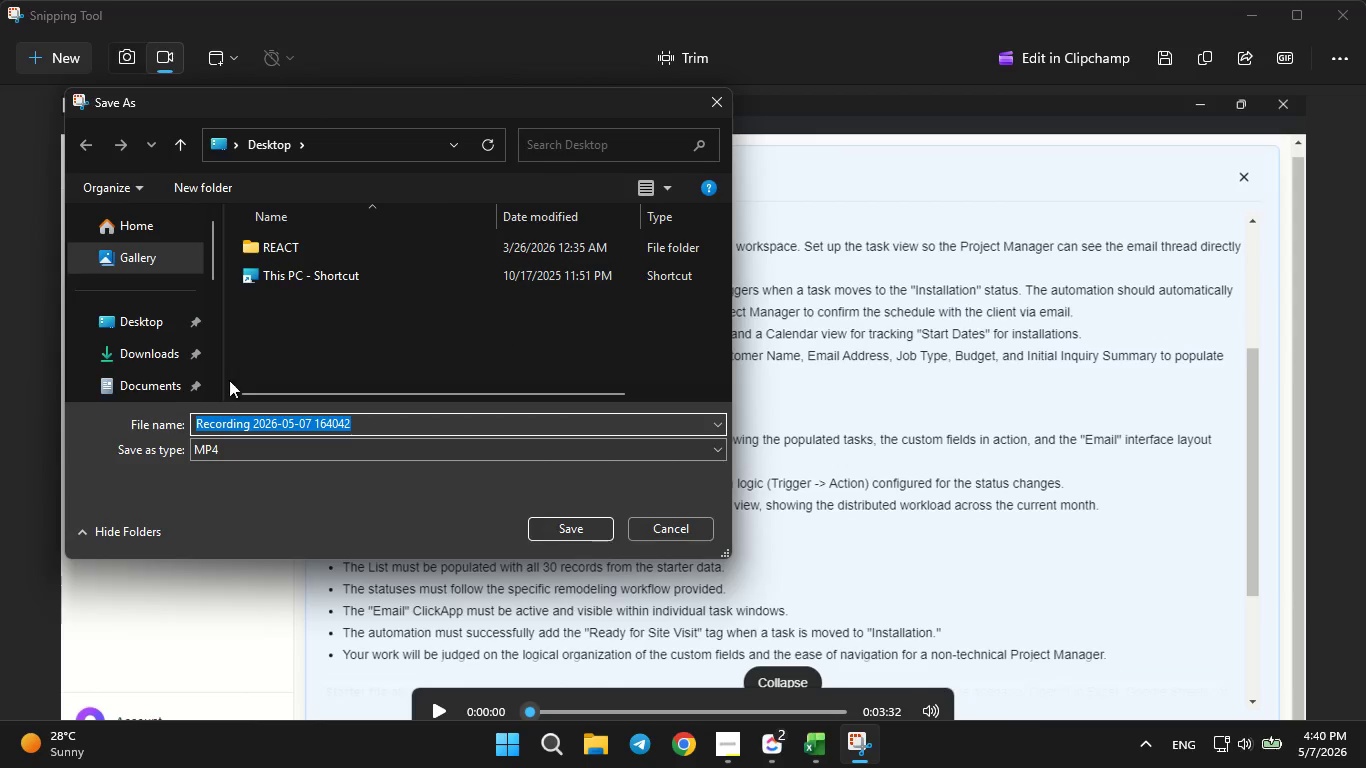 
left_click([138, 315])
 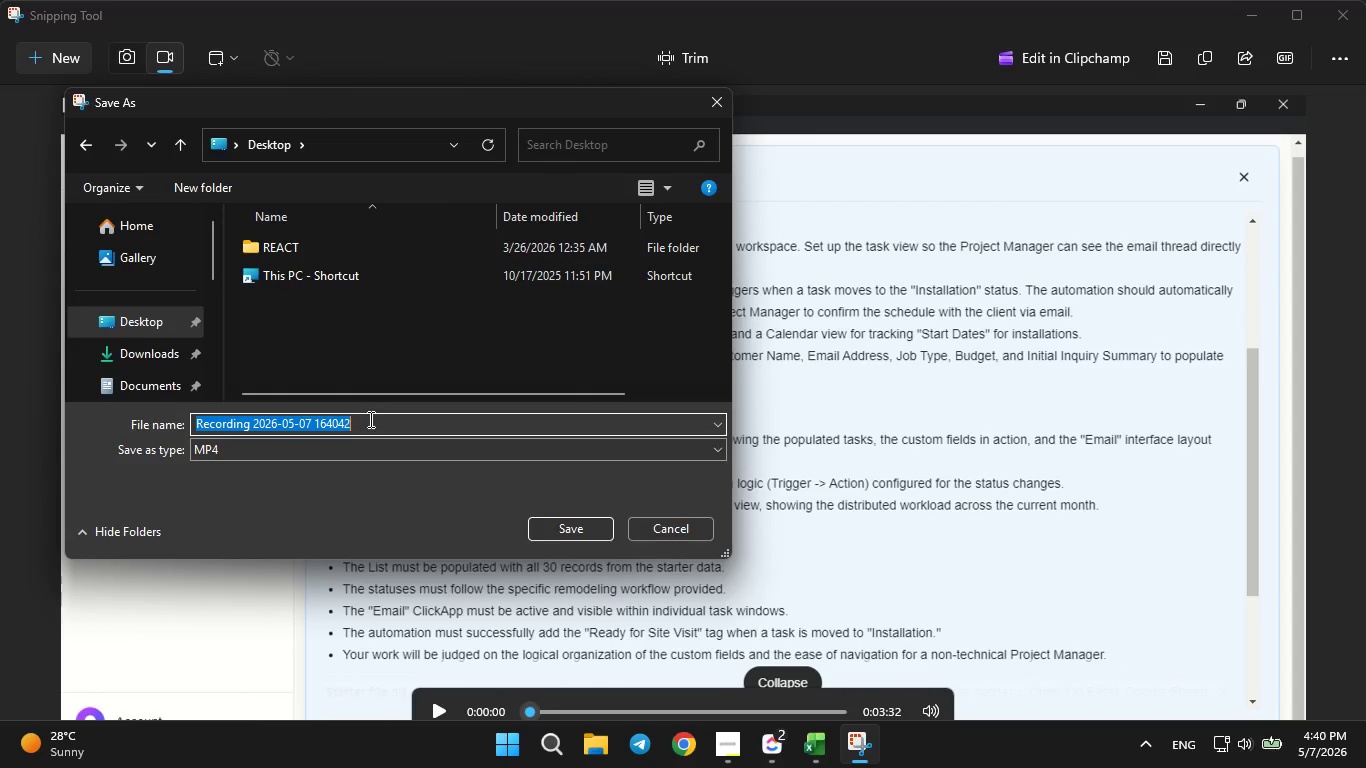 
key(Backspace)
type(2-3 min video)
 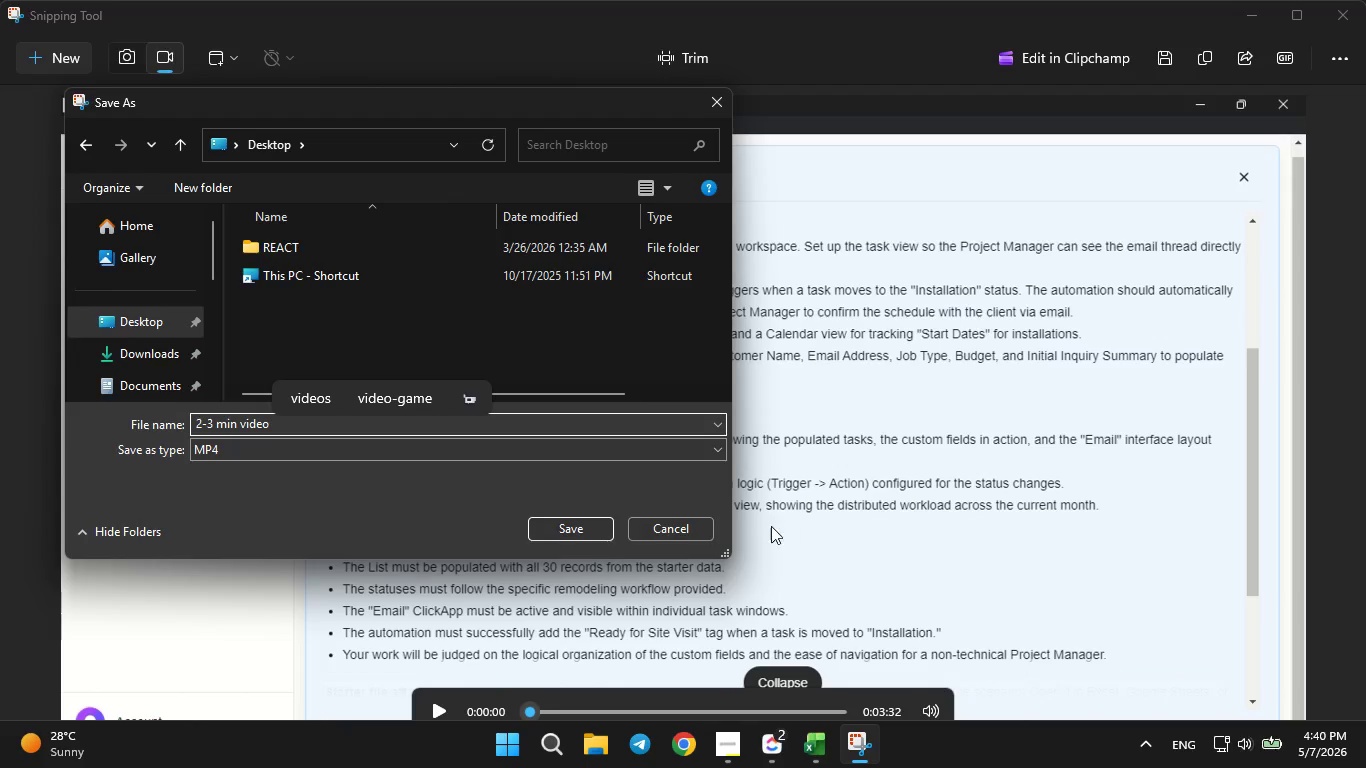 
left_click([568, 524])
 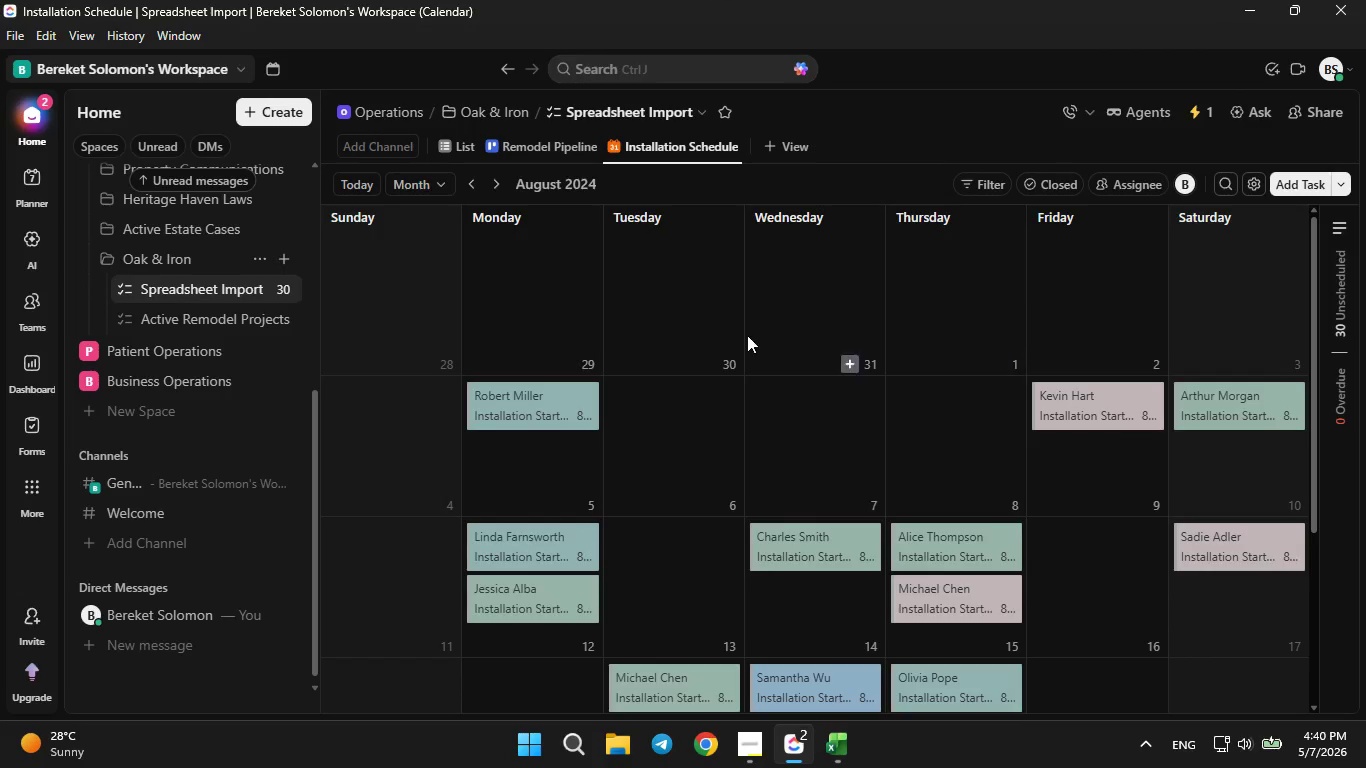 
left_click([461, 144])
 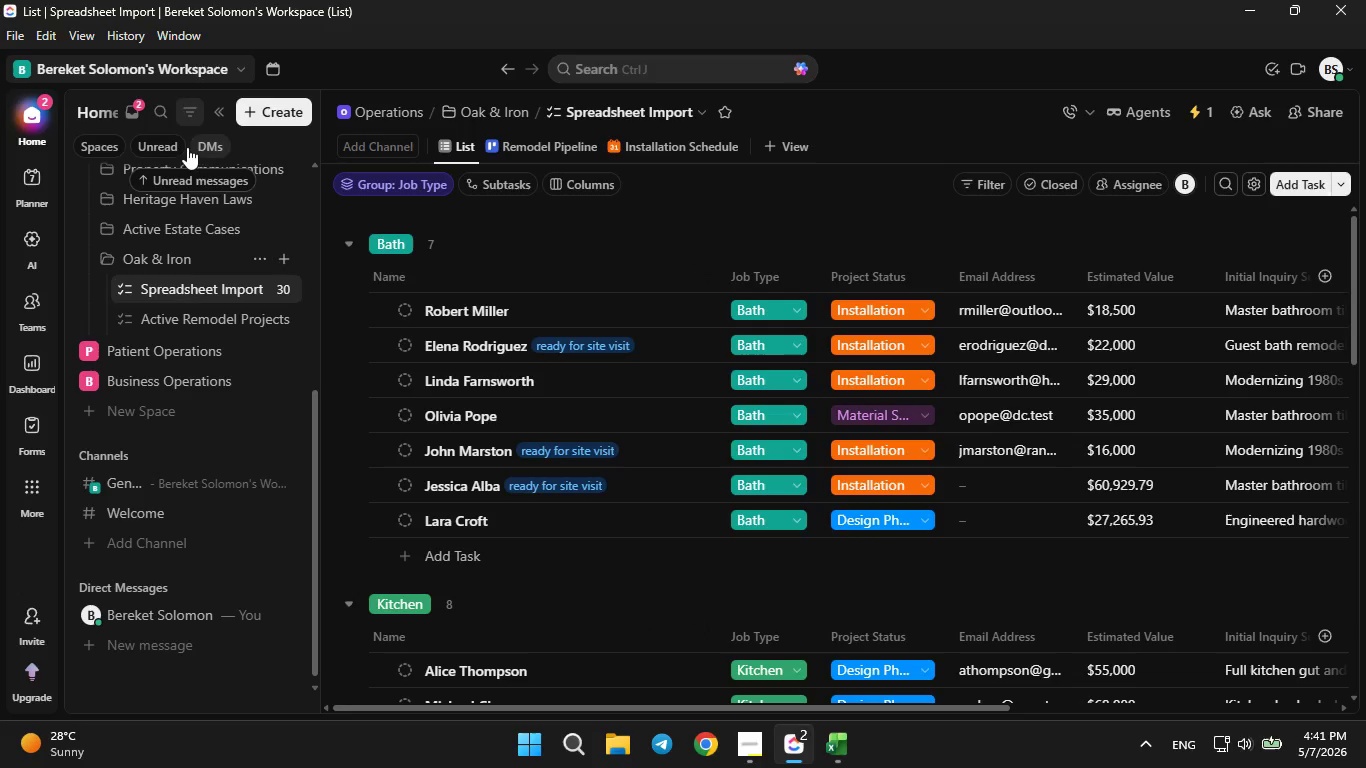 
left_click([217, 109])
 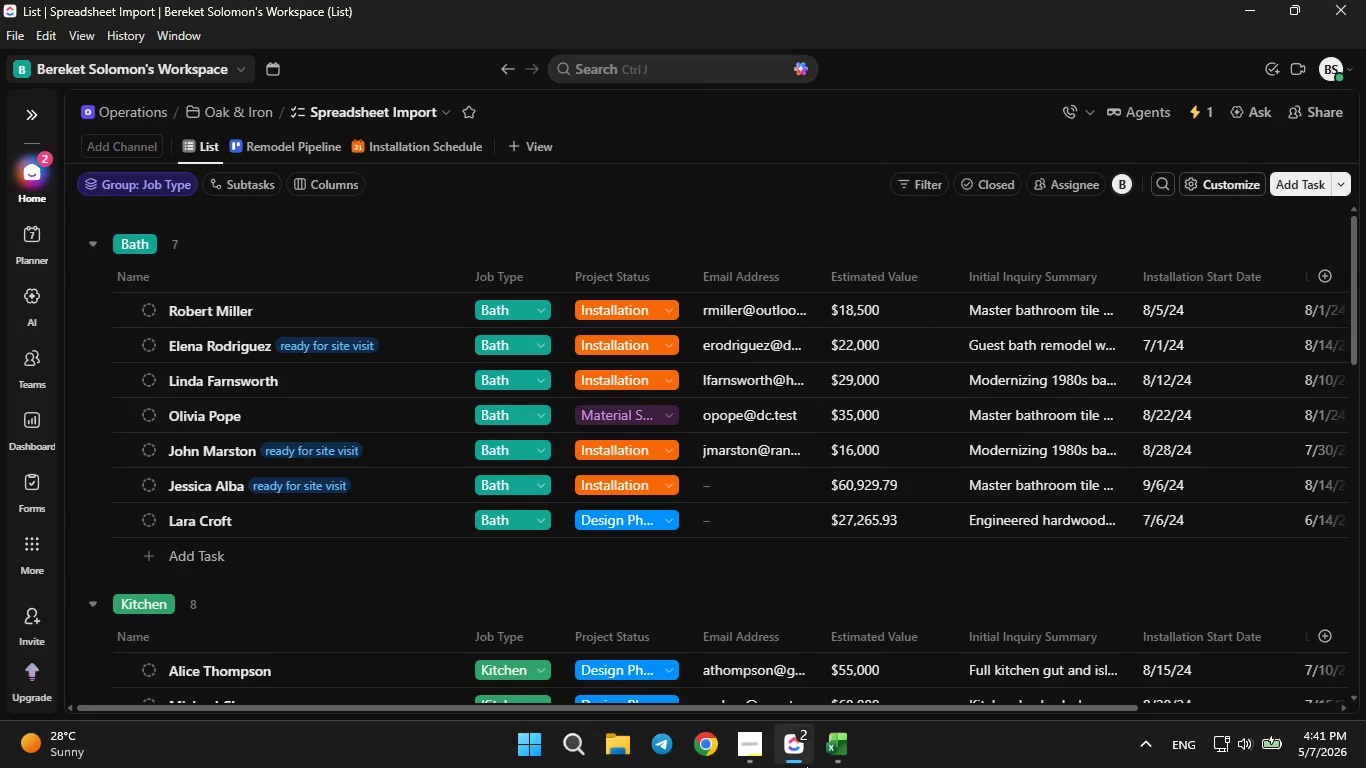 
left_click([733, 732])